 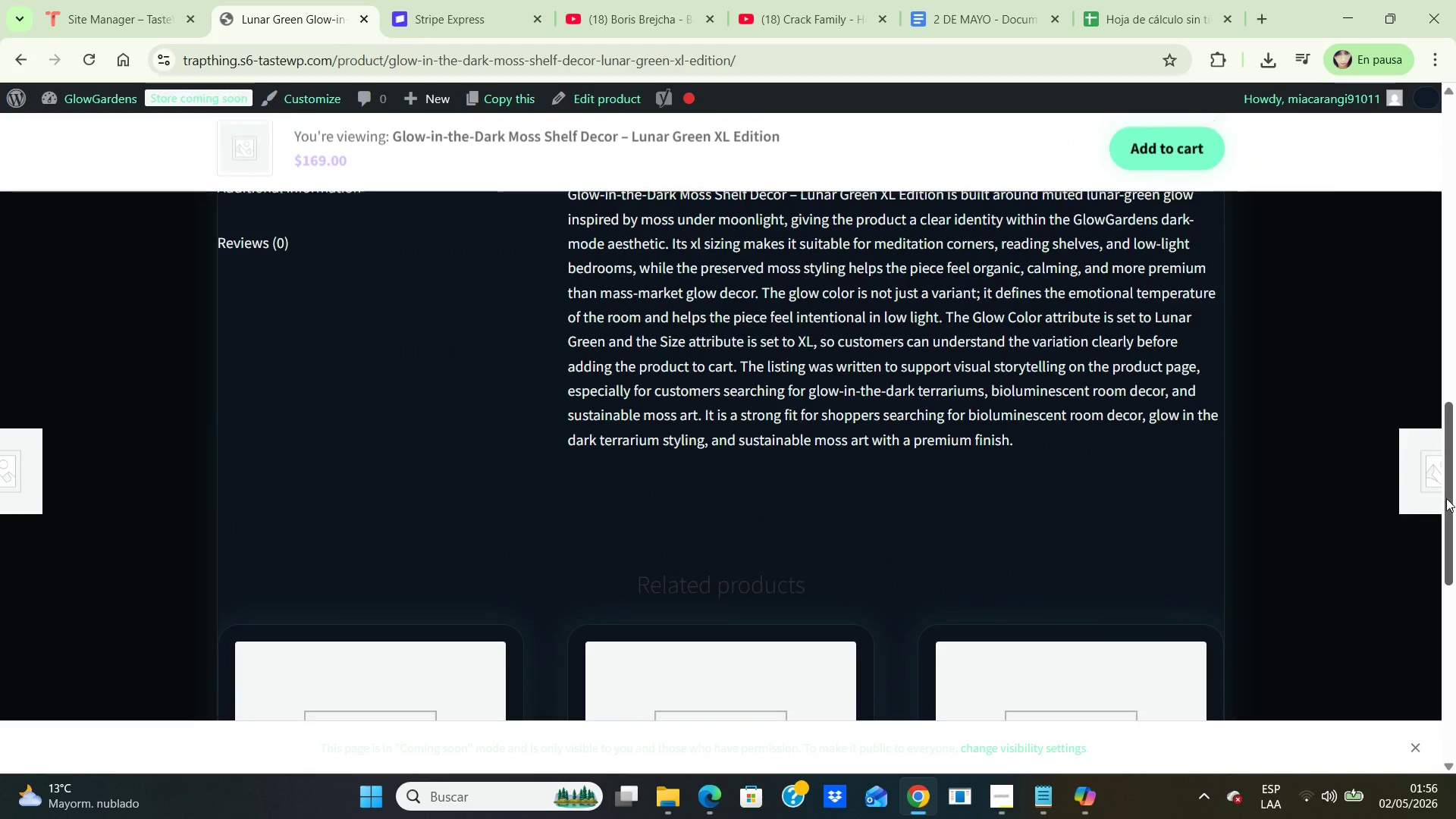 
left_click([1405, 465])
 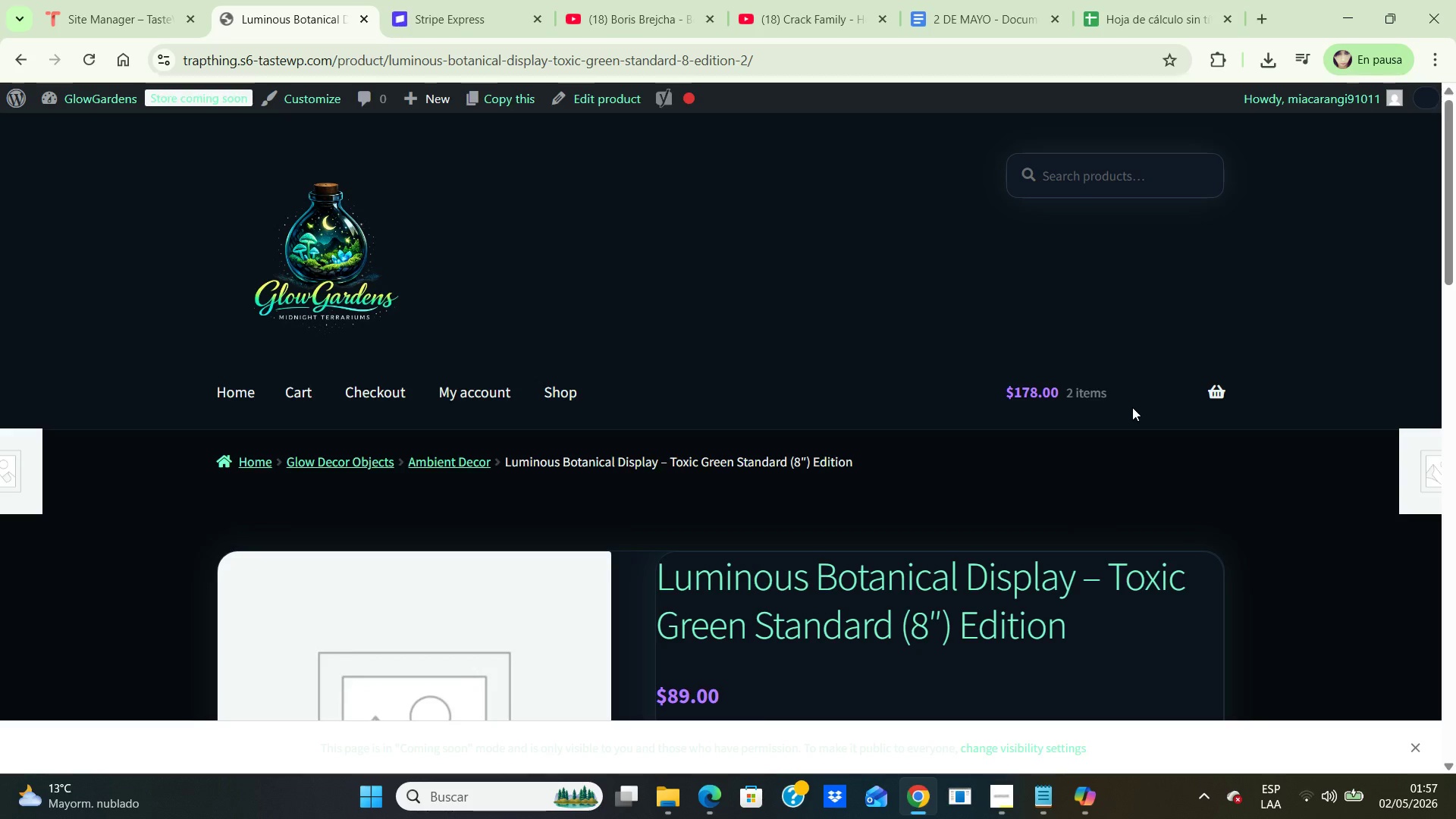 
wait(18.2)
 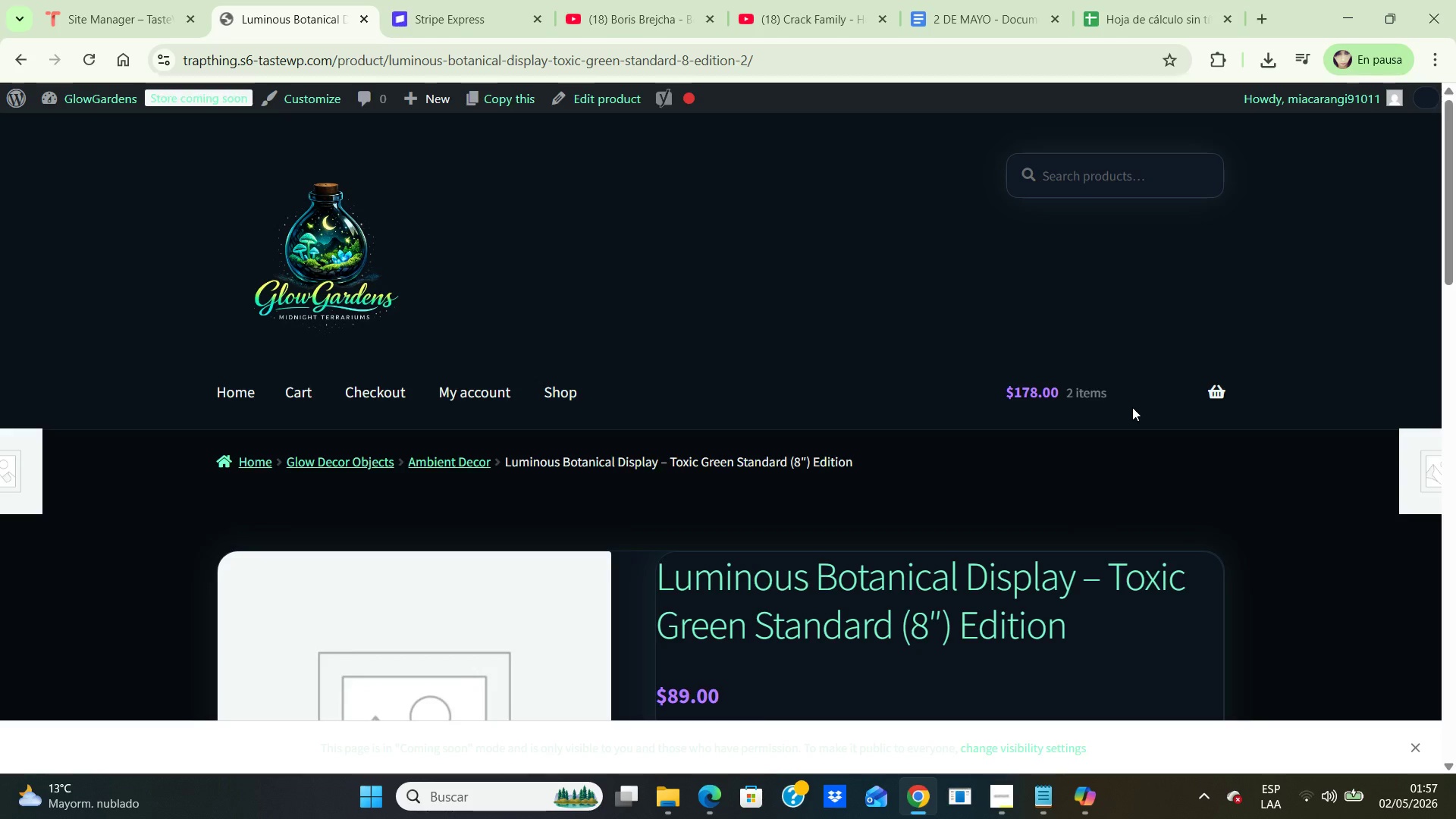 
scroll: coordinate [1132, 407], scroll_direction: down, amount: 4.0
 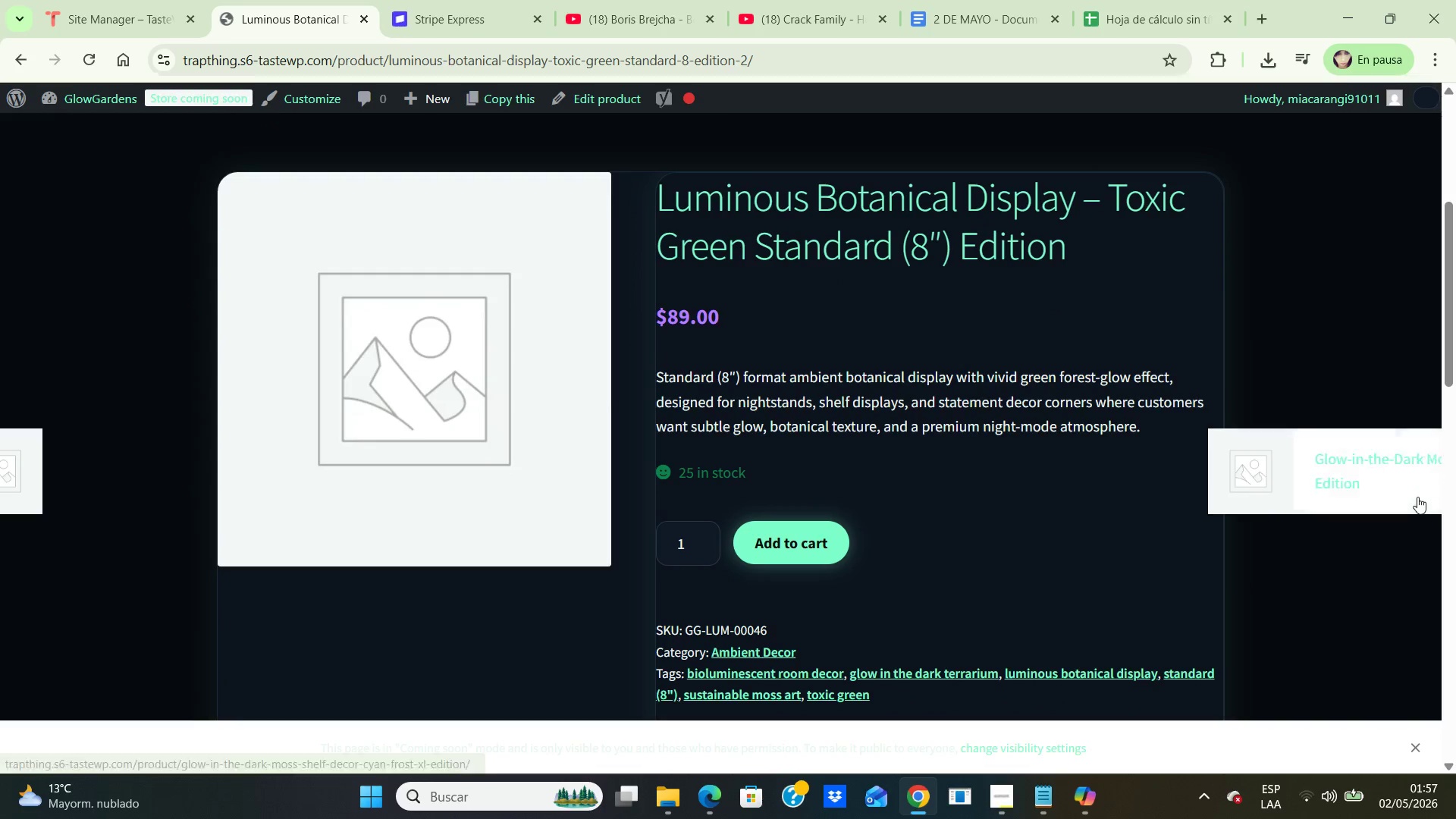 
left_click([1386, 482])
 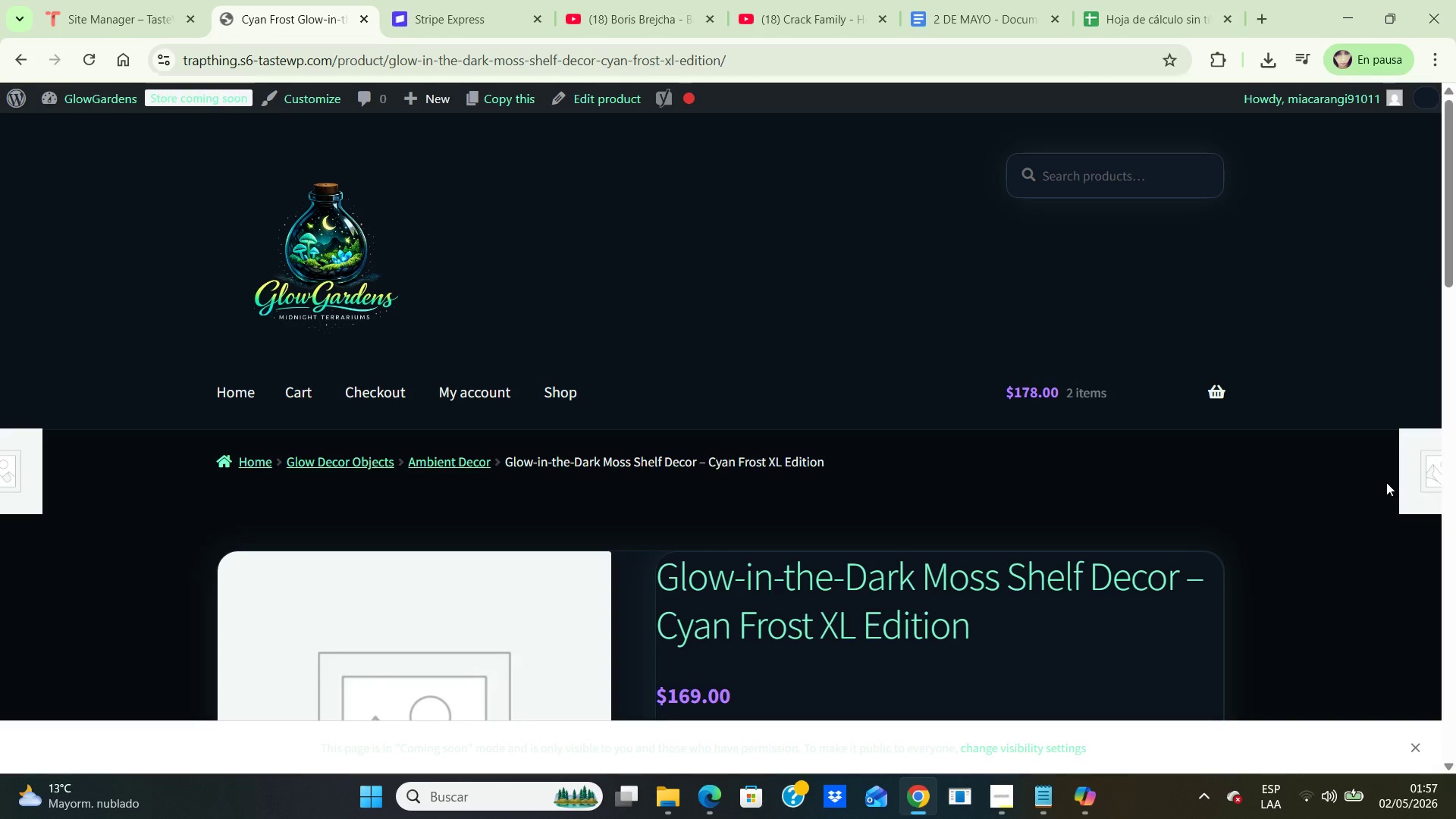 
scroll: coordinate [1386, 482], scroll_direction: down, amount: 5.0
 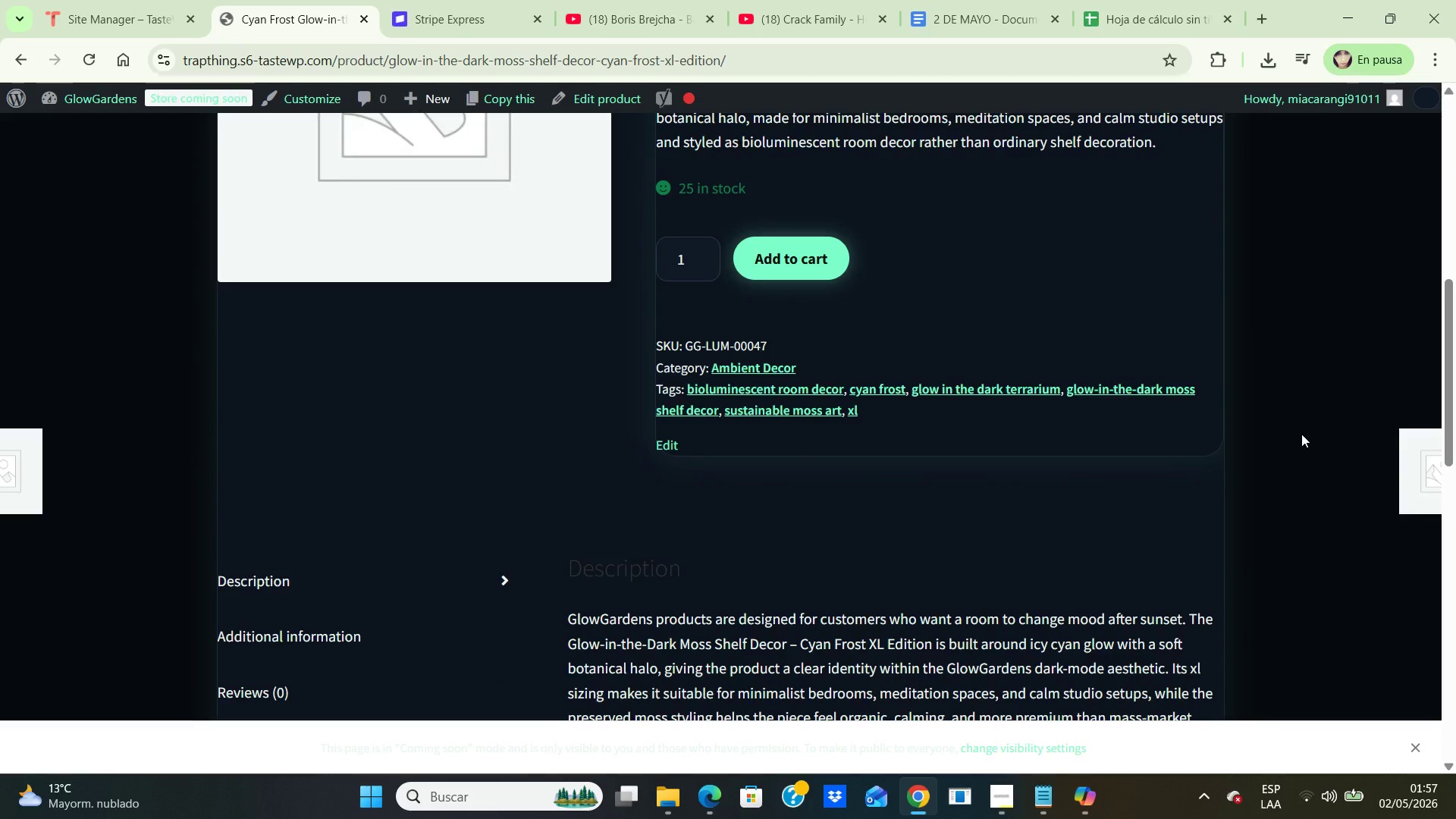 
wait(10.47)
 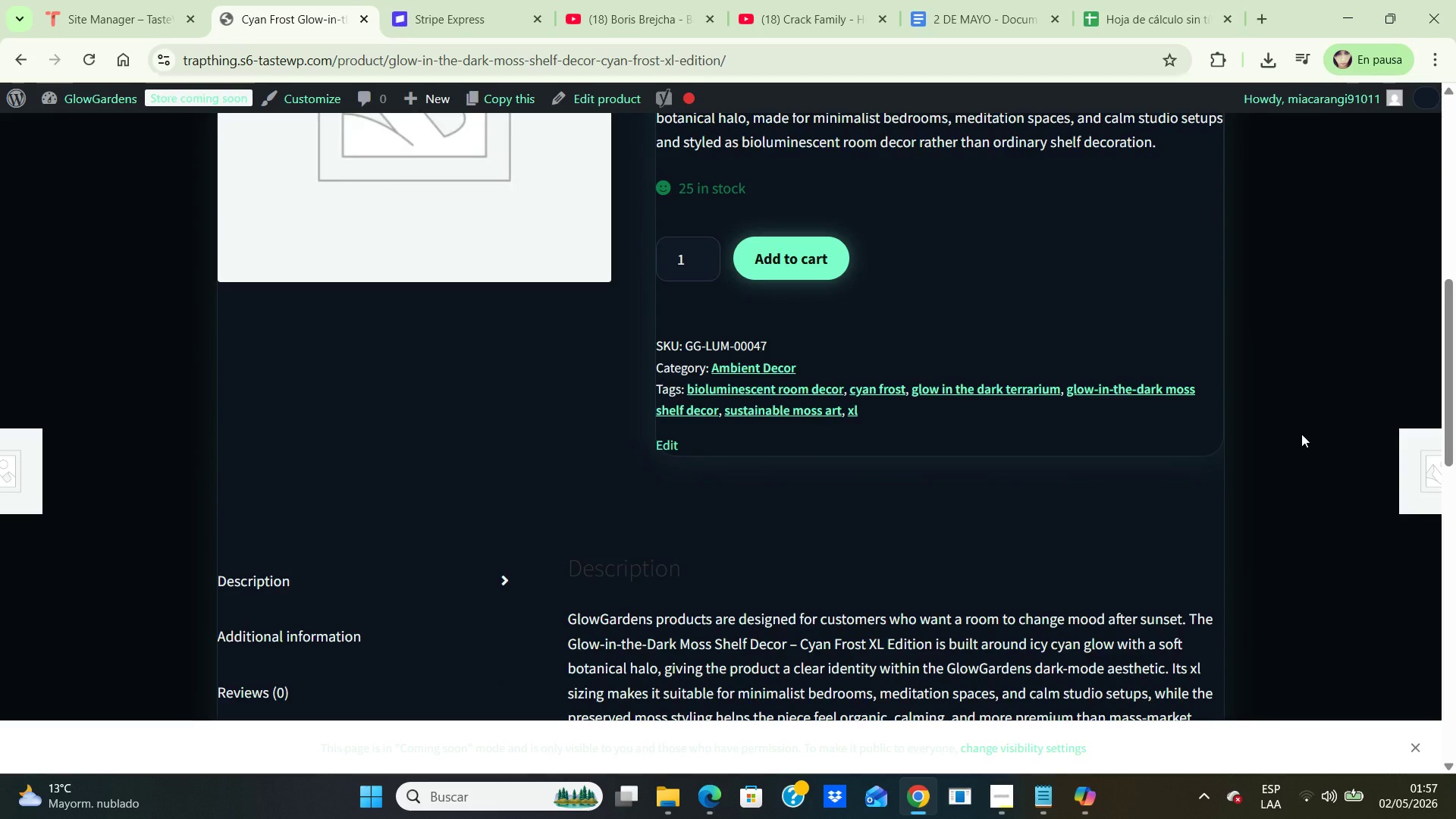 
mouse_move([1397, 500])
 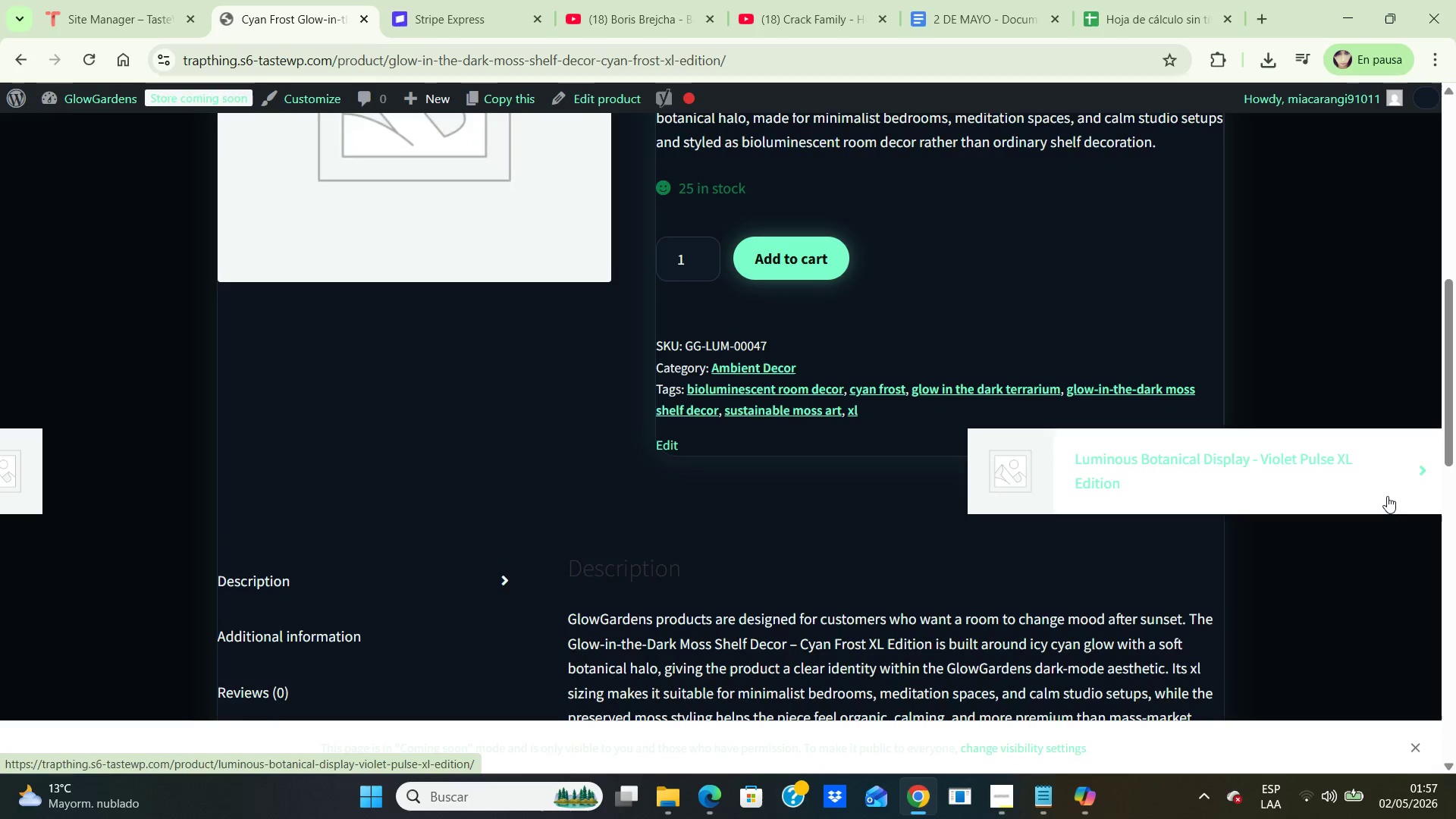 
left_click([1387, 496])
 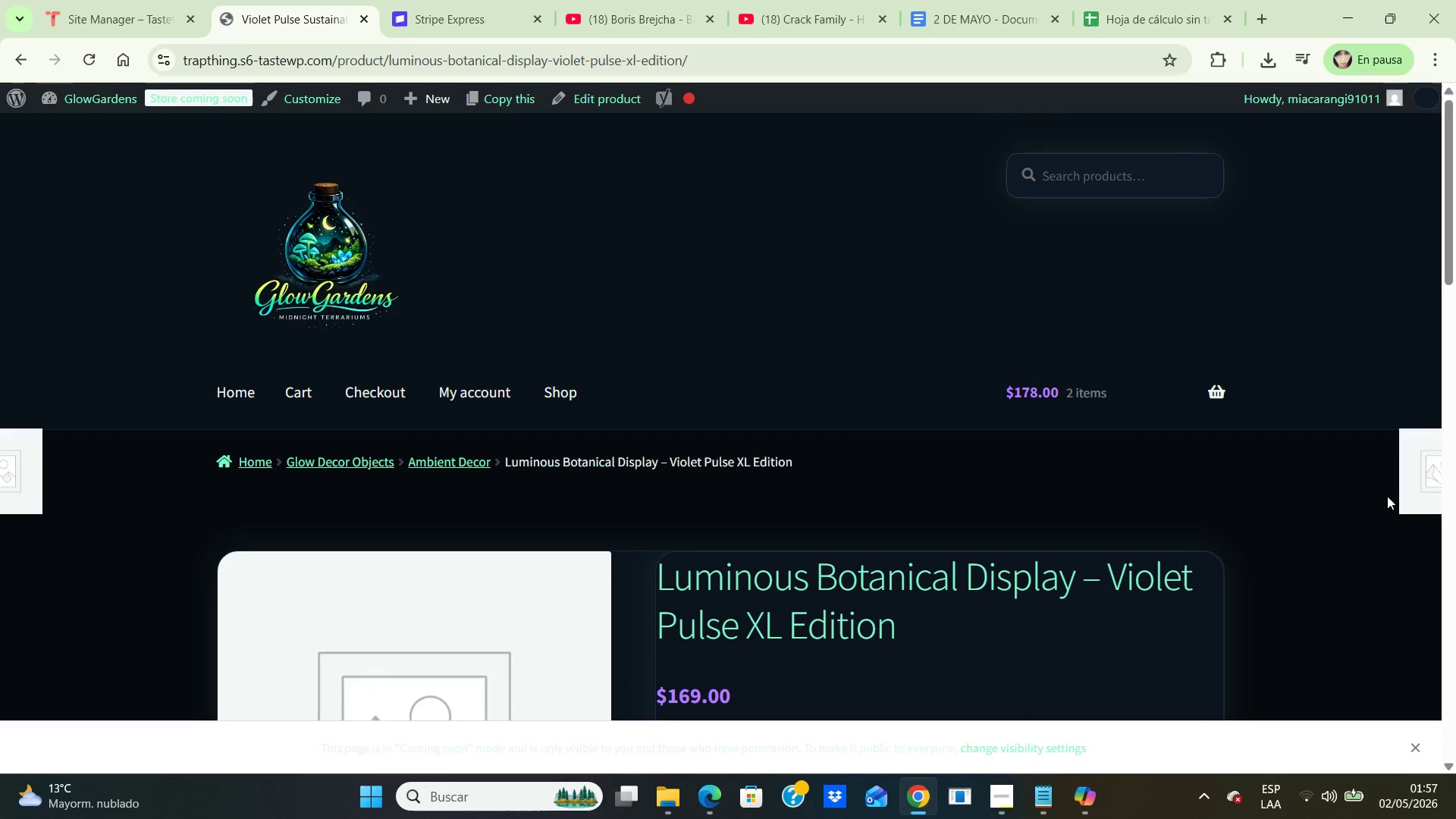 
wait(15.33)
 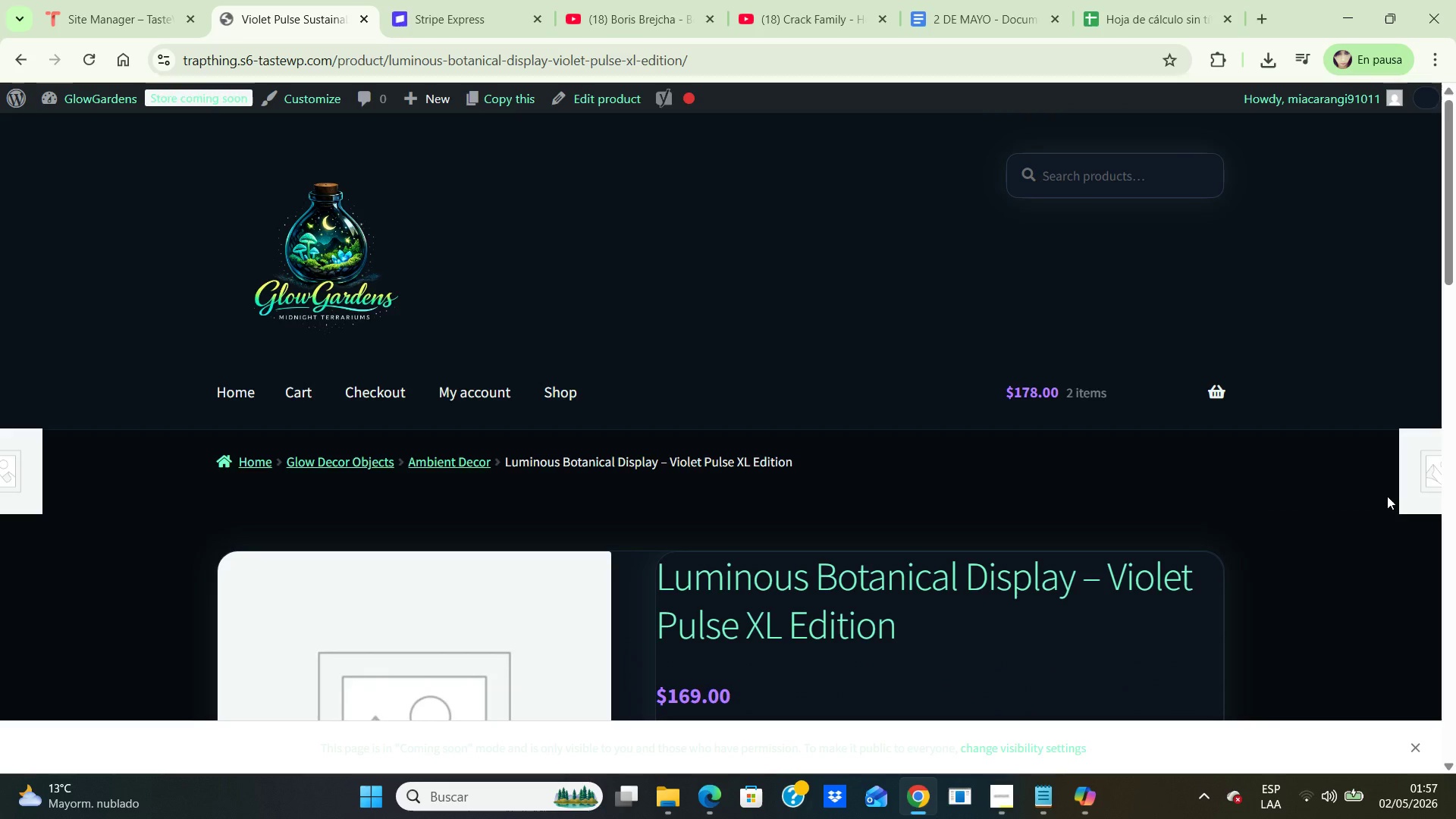 
scroll: coordinate [1387, 496], scroll_direction: down, amount: 2.0
 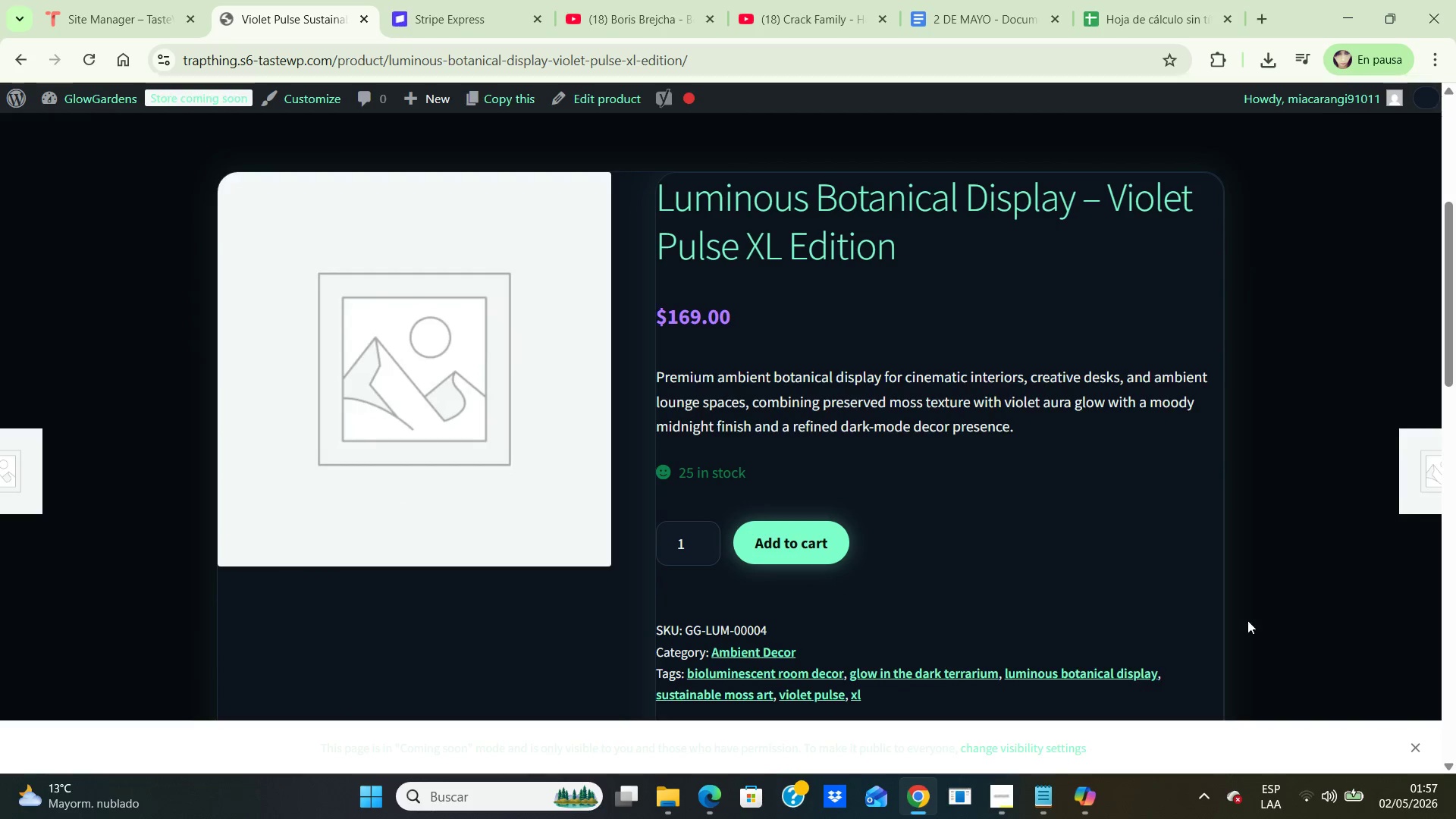 
left_click([1386, 500])
 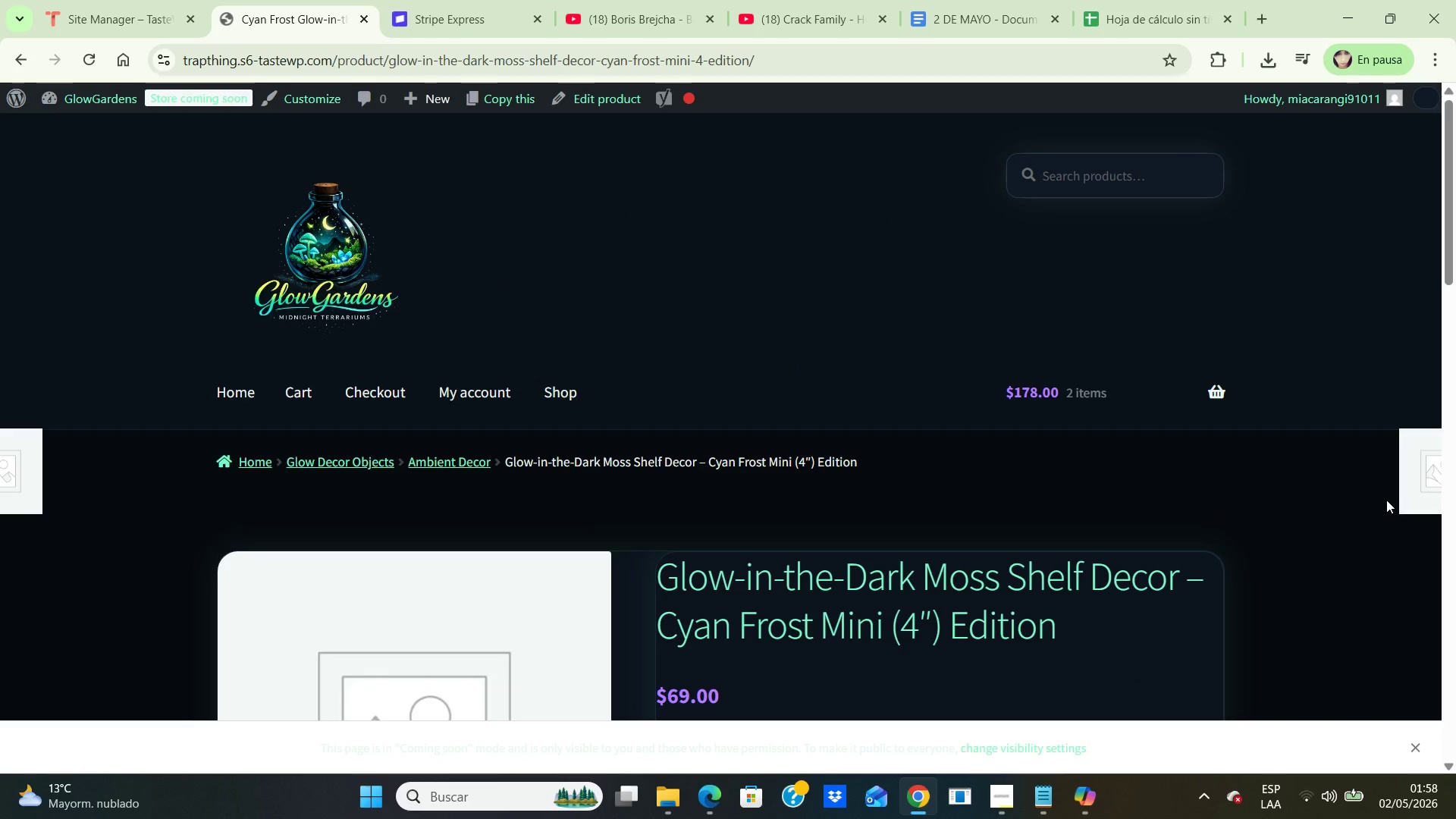 
scroll: coordinate [1386, 500], scroll_direction: down, amount: 1.0
 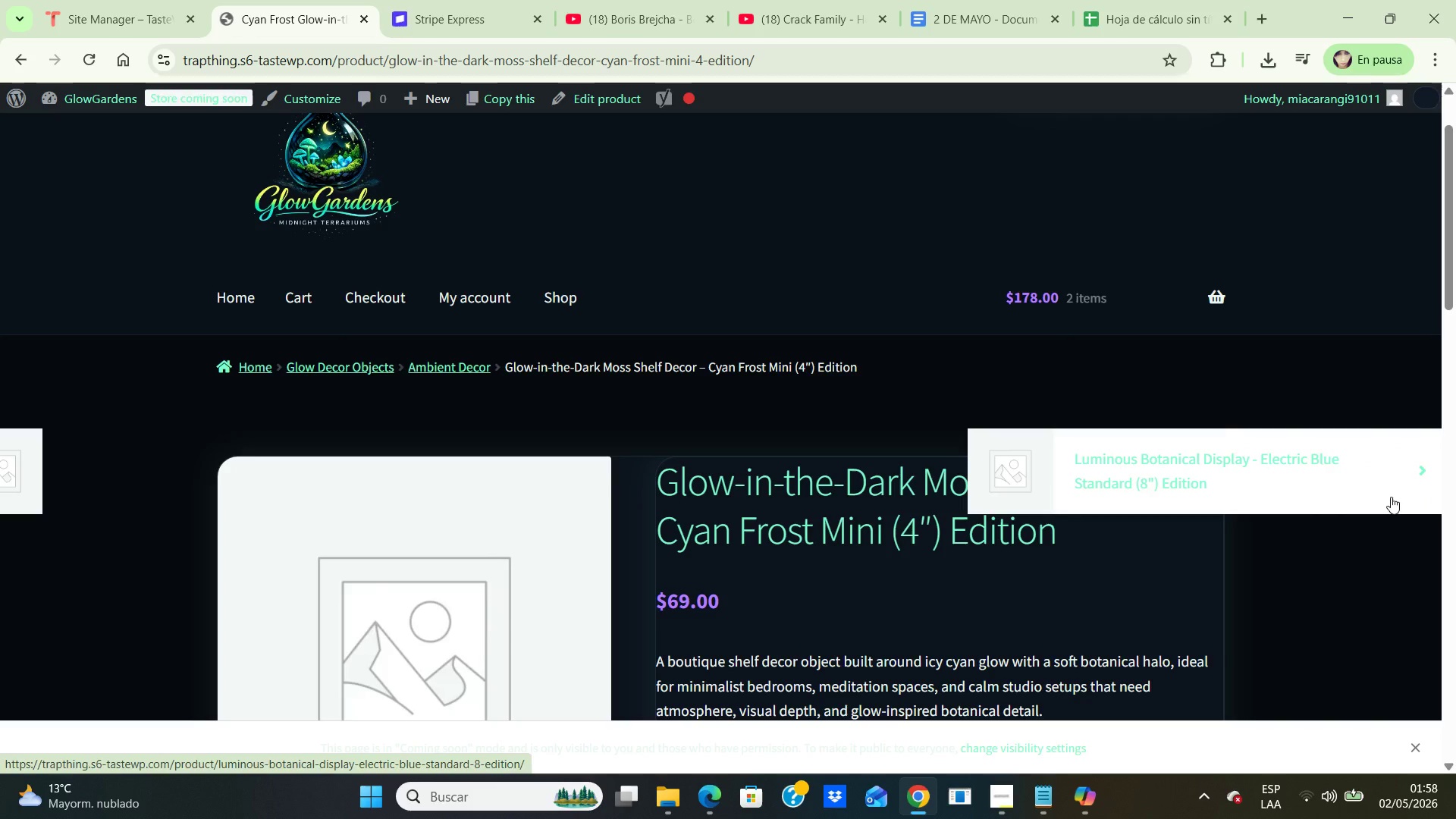 
wait(16.87)
 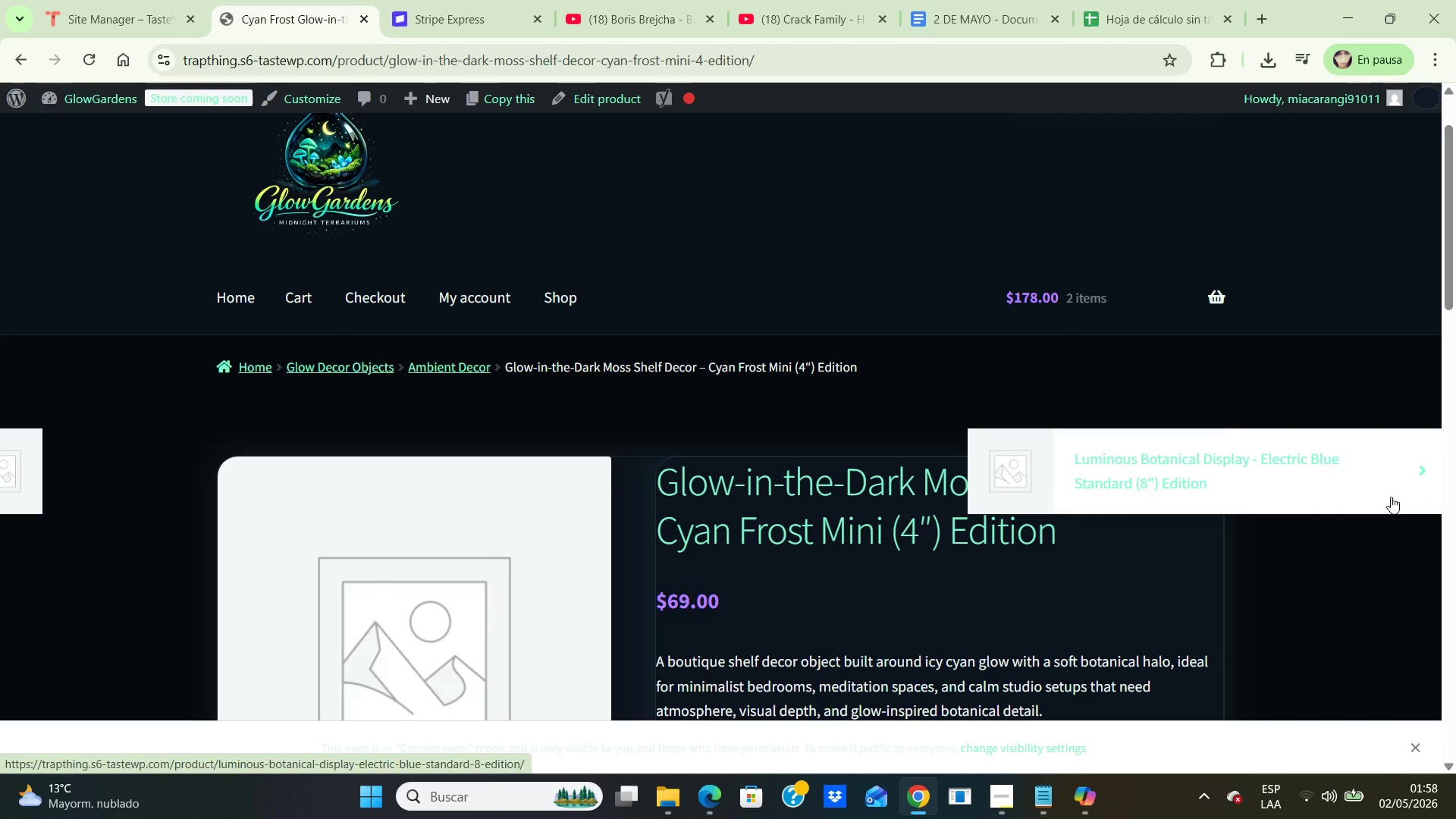 
scroll: coordinate [1391, 497], scroll_direction: down, amount: 1.0
 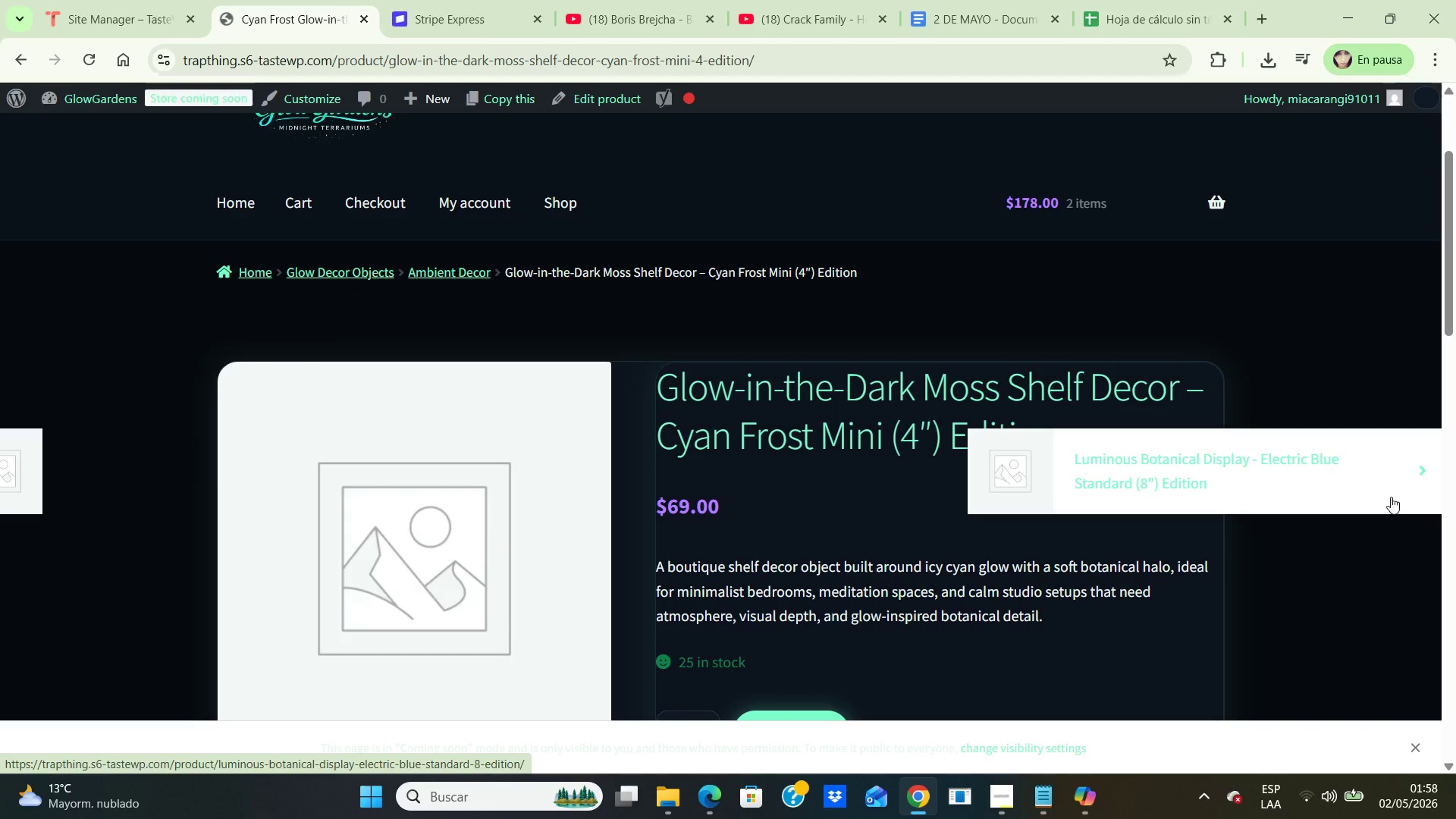 
wait(10.35)
 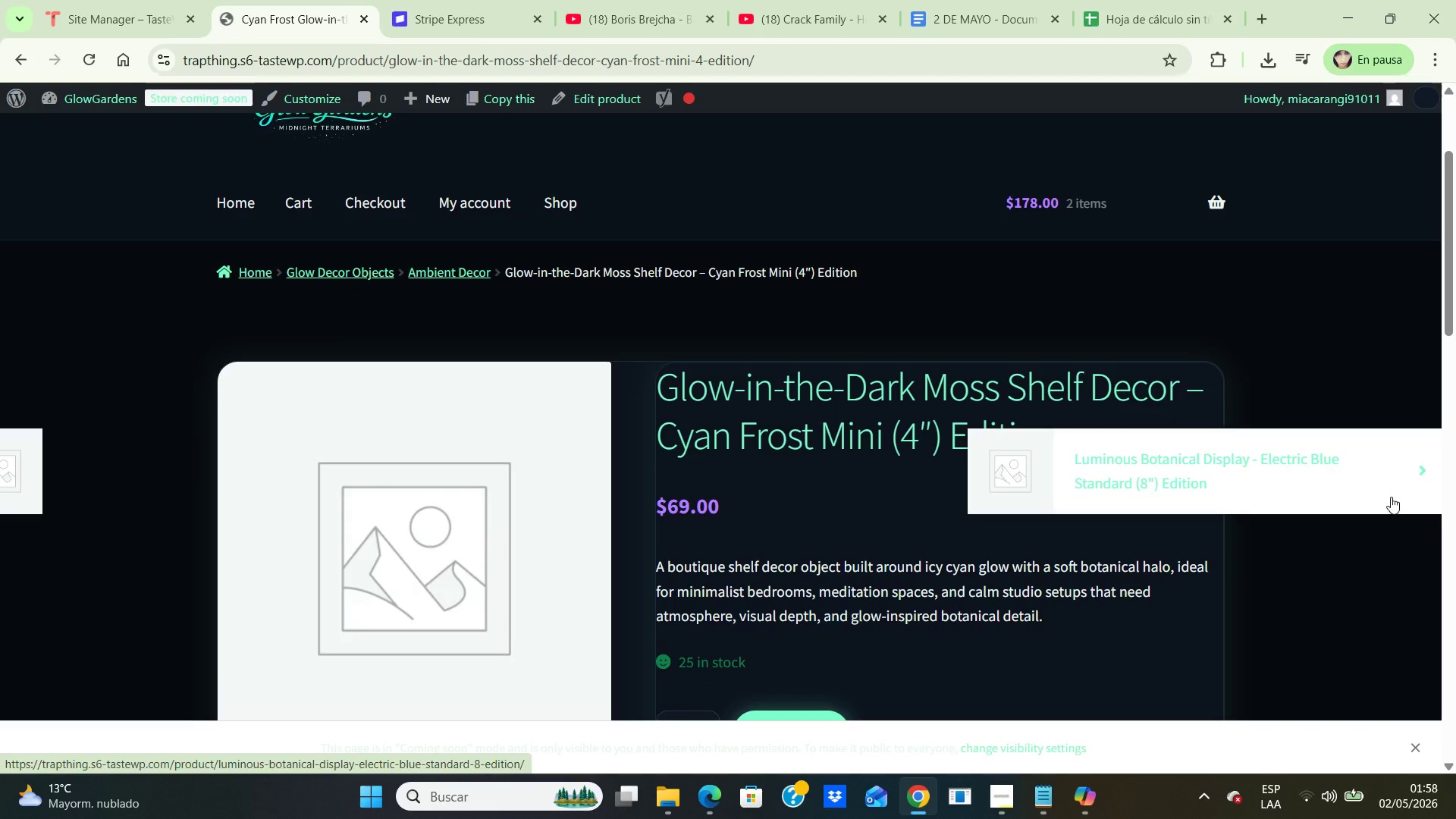 
scroll: coordinate [1391, 497], scroll_direction: down, amount: 5.0
 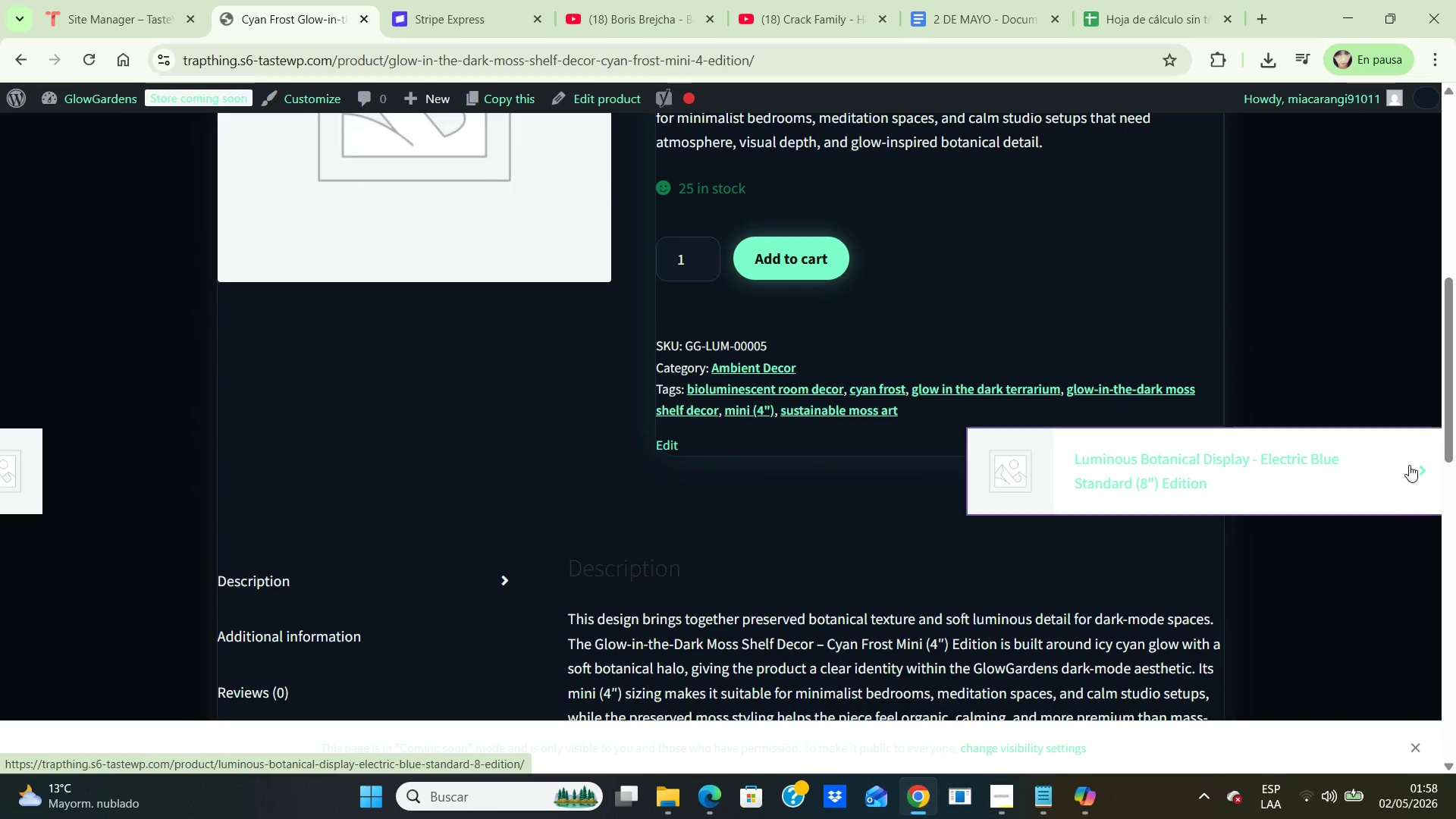 
left_click([1409, 465])
 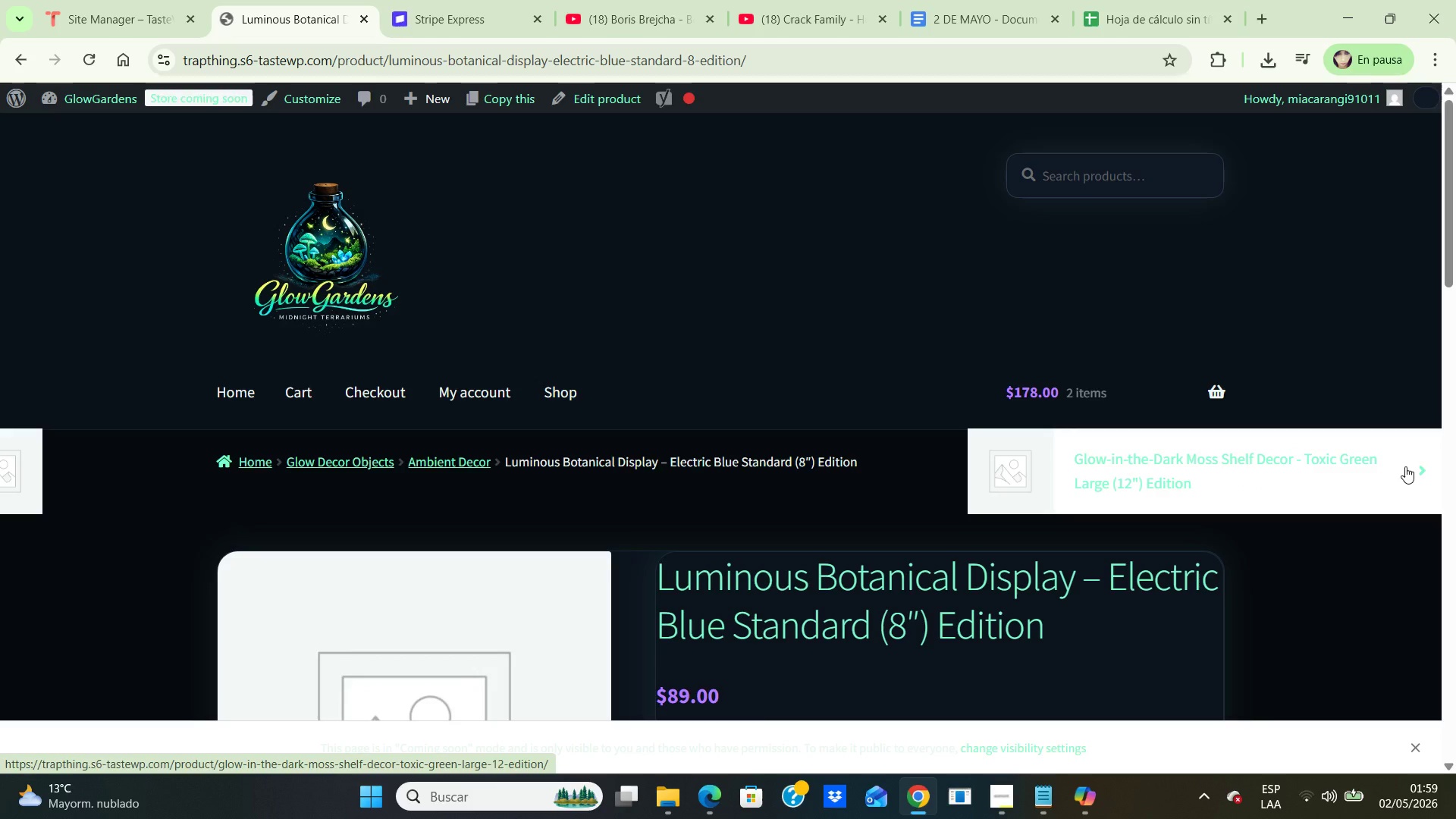 
wait(39.24)
 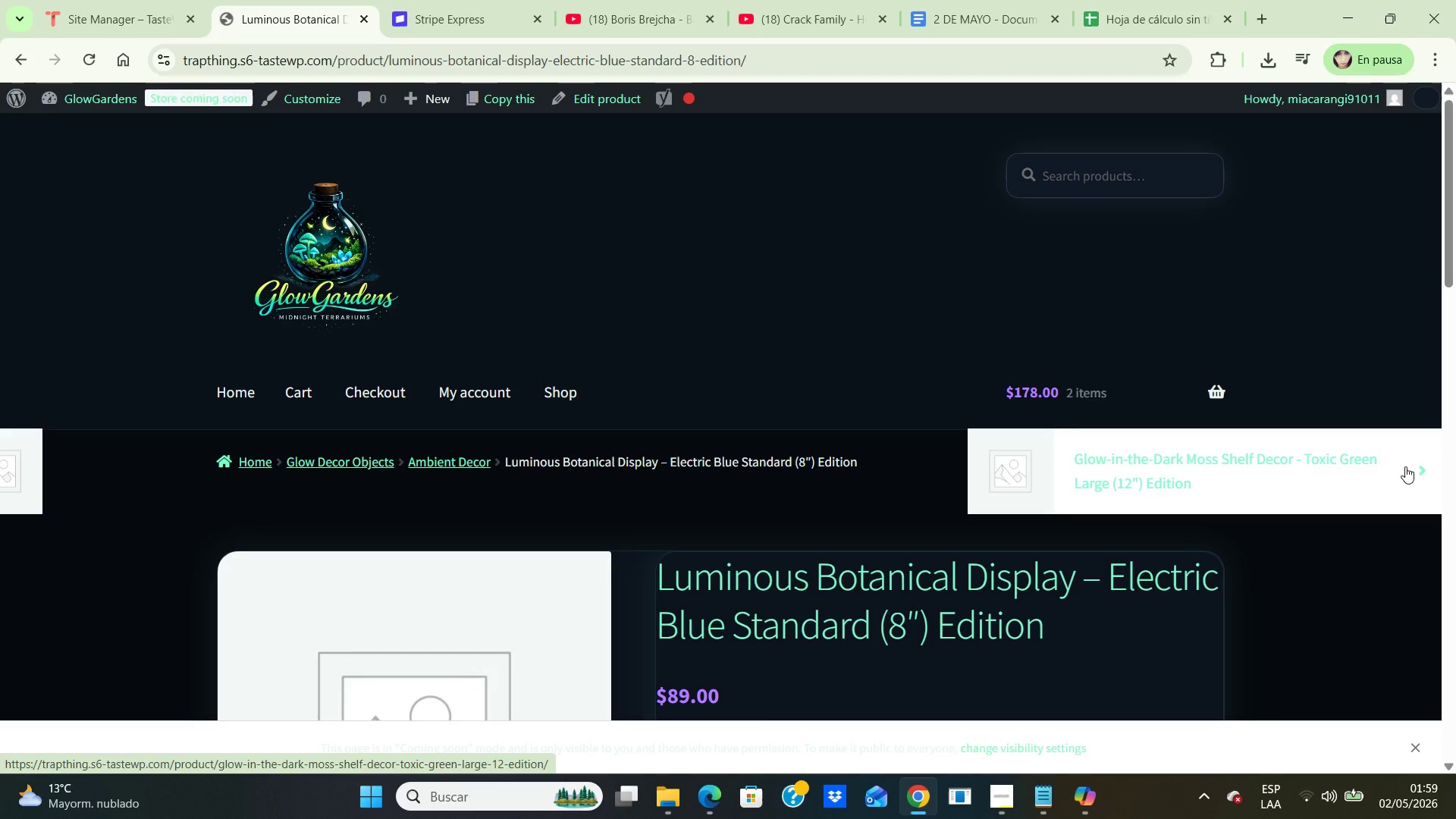 
scroll: coordinate [1455, 485], scroll_direction: down, amount: 11.0
 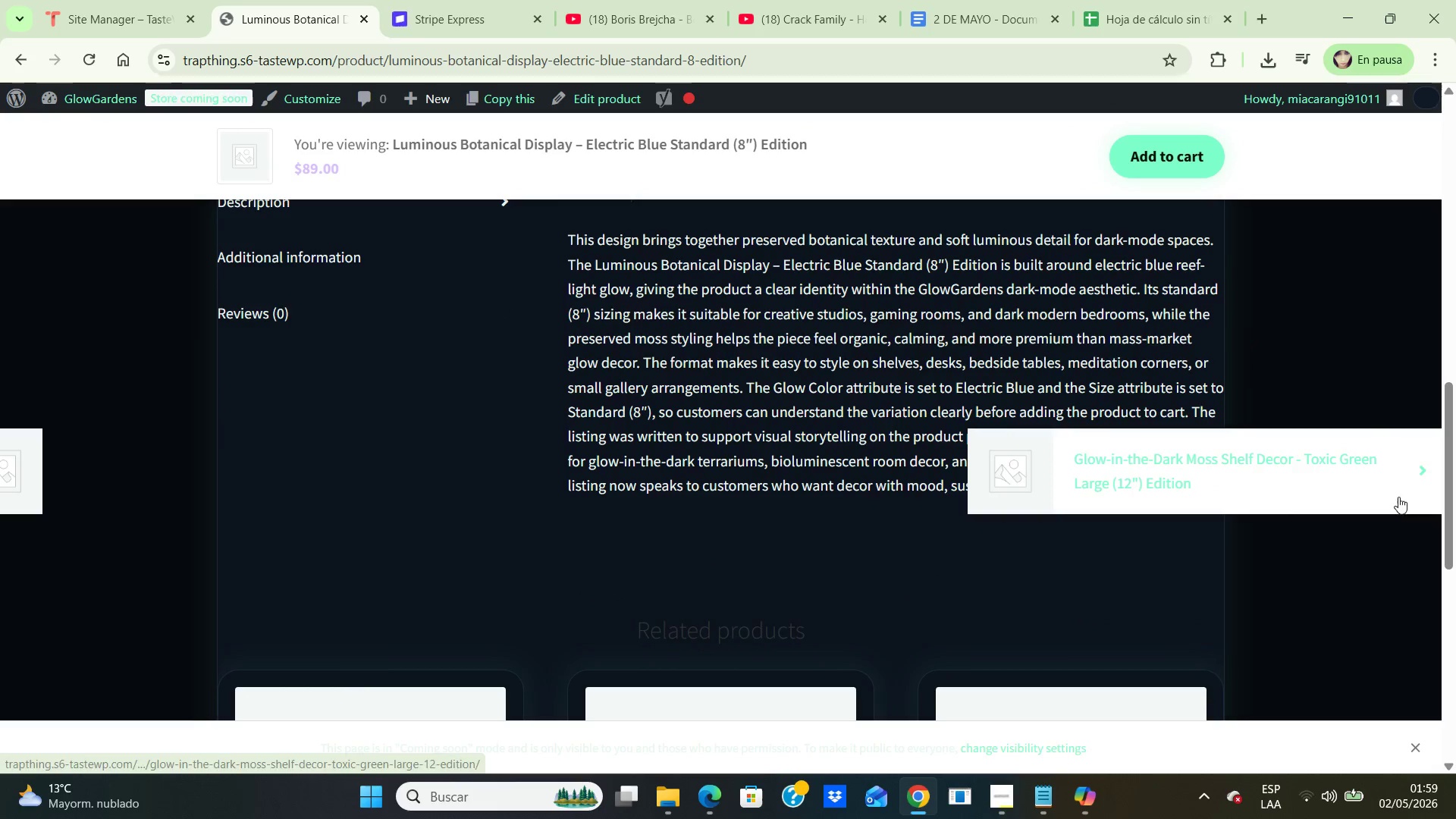 
left_click([1374, 488])
 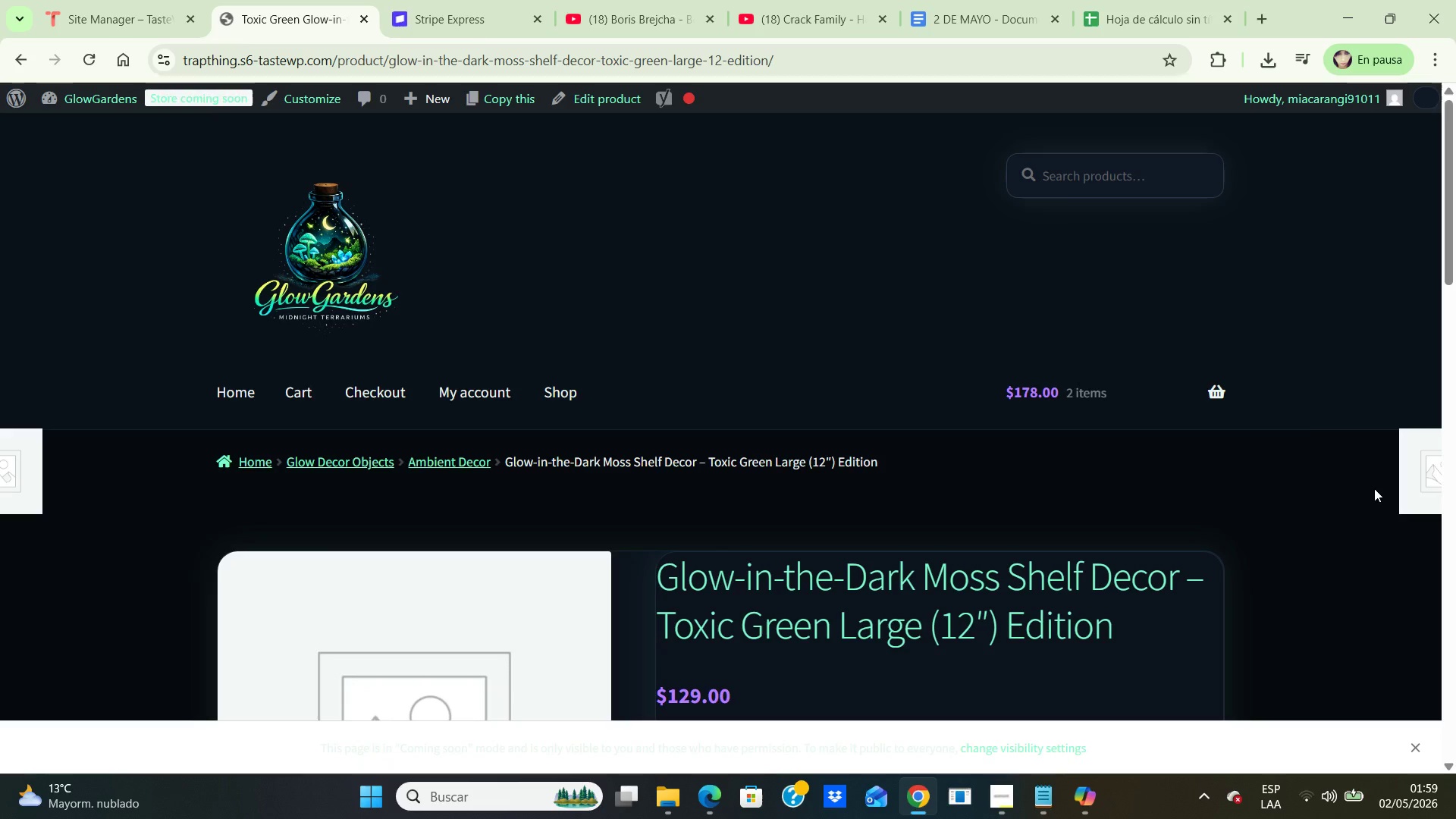 
scroll: coordinate [1261, 402], scroll_direction: down, amount: 10.0
 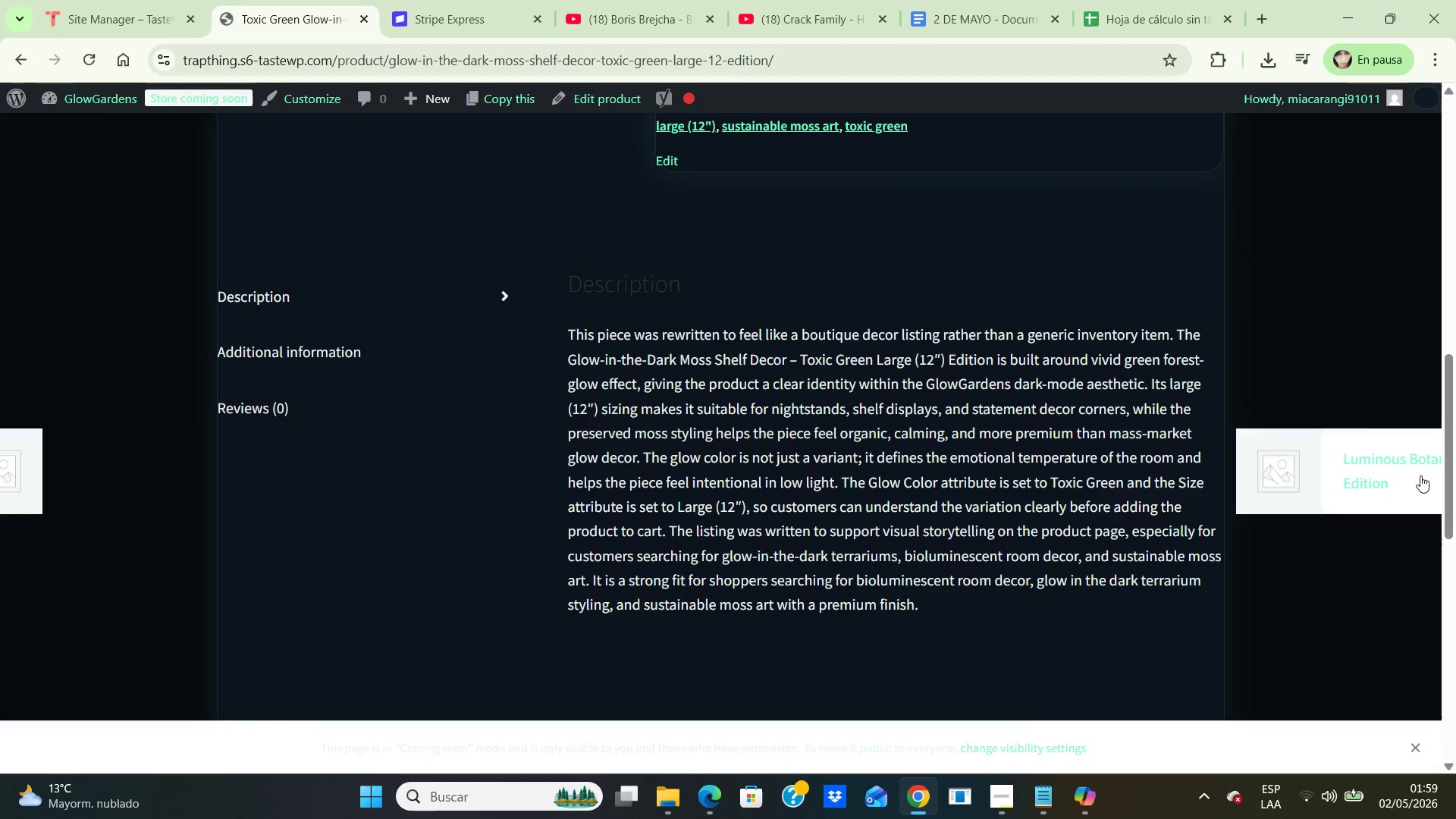 
left_click([1416, 475])
 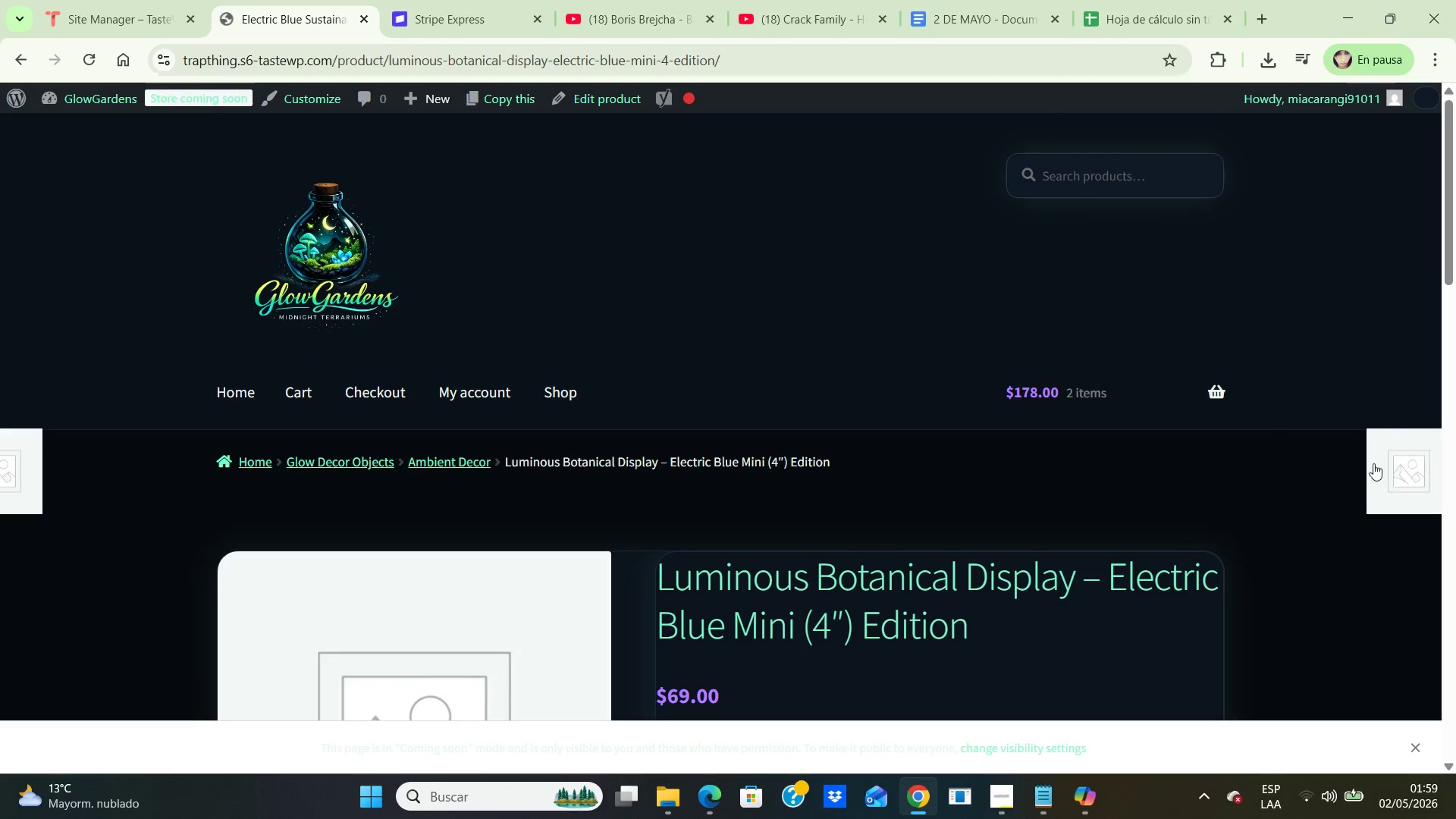 
scroll: coordinate [833, 443], scroll_direction: down, amount: 5.0
 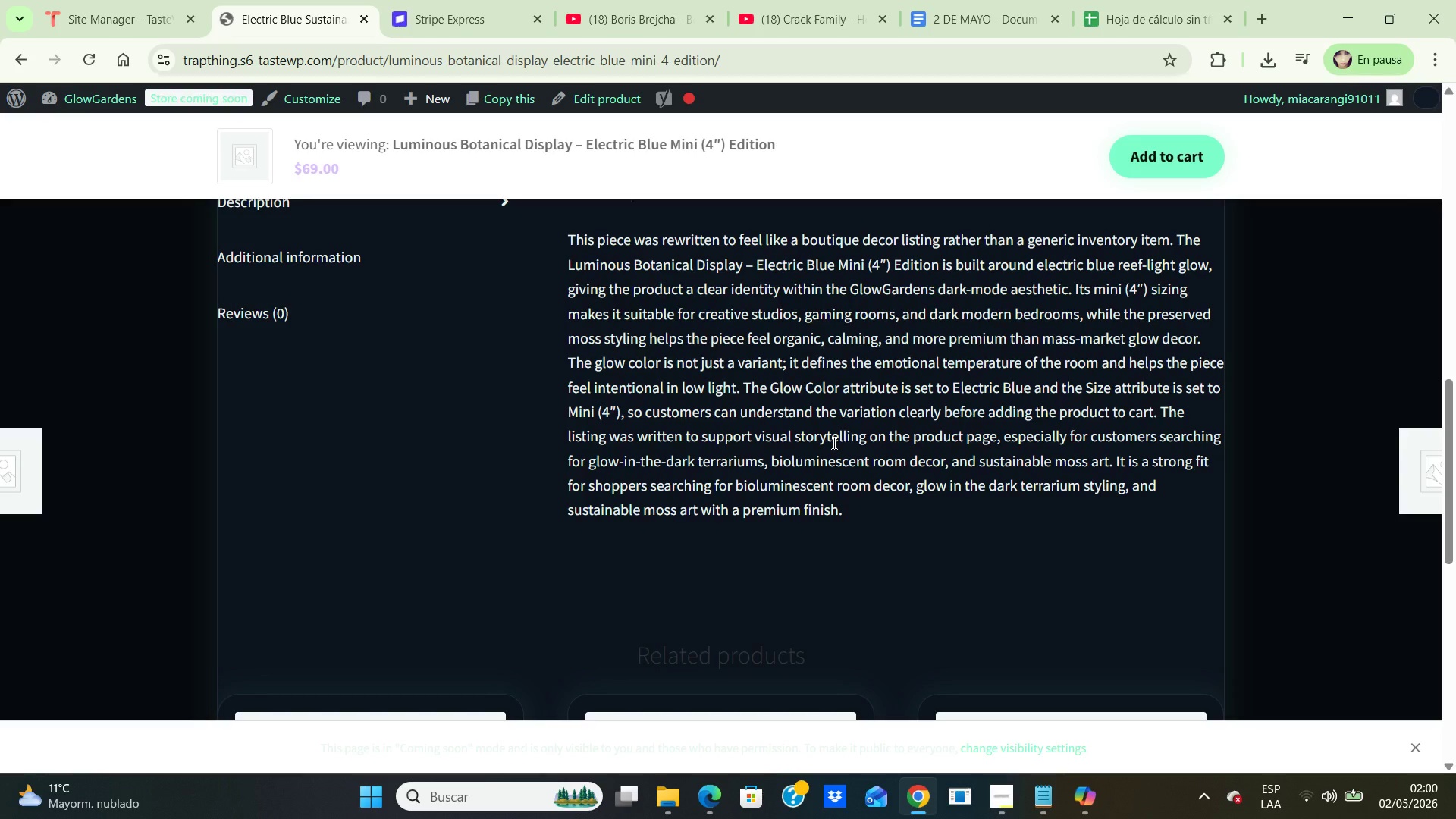 
wait(44.88)
 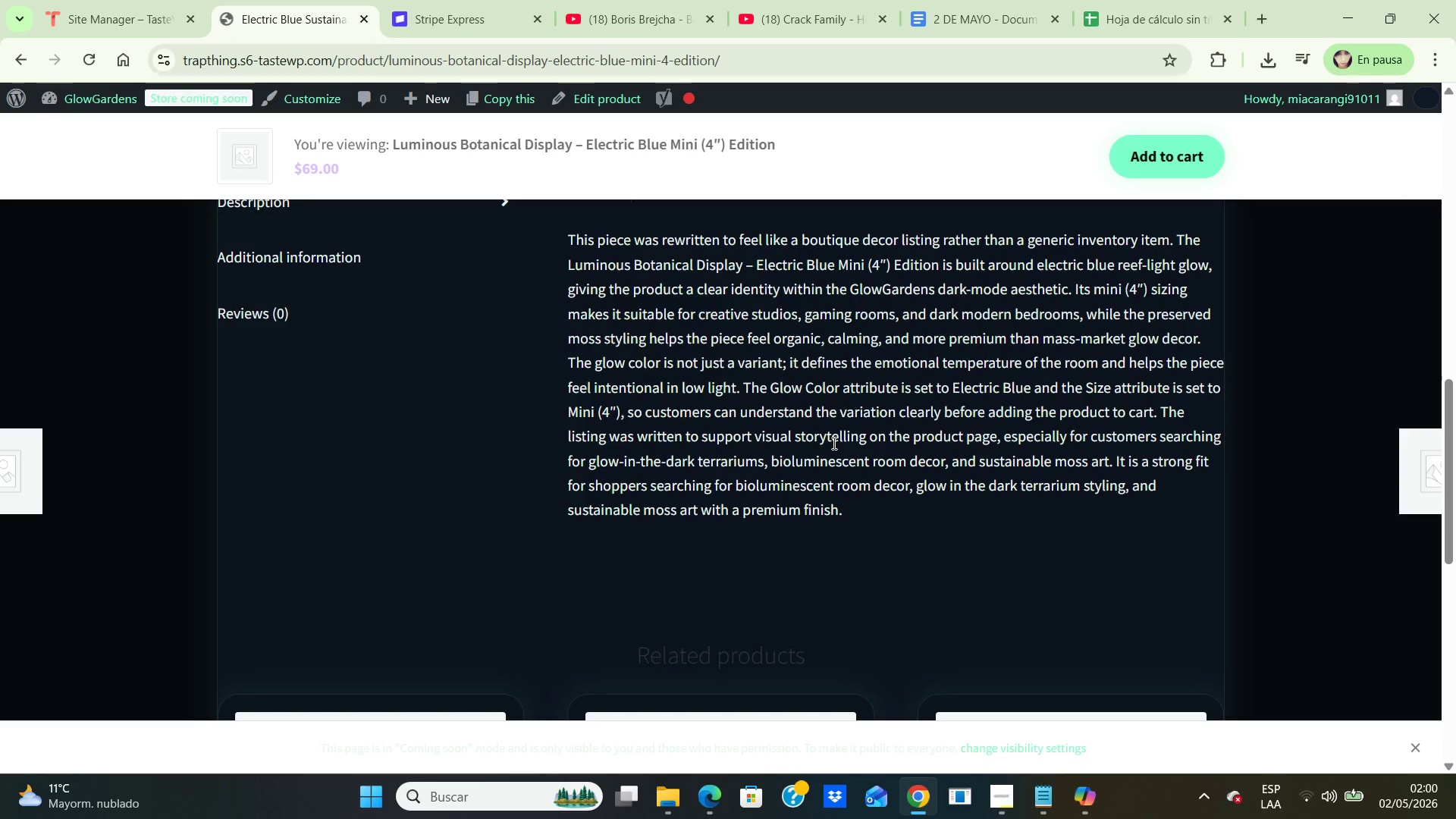 
left_click([1398, 497])
 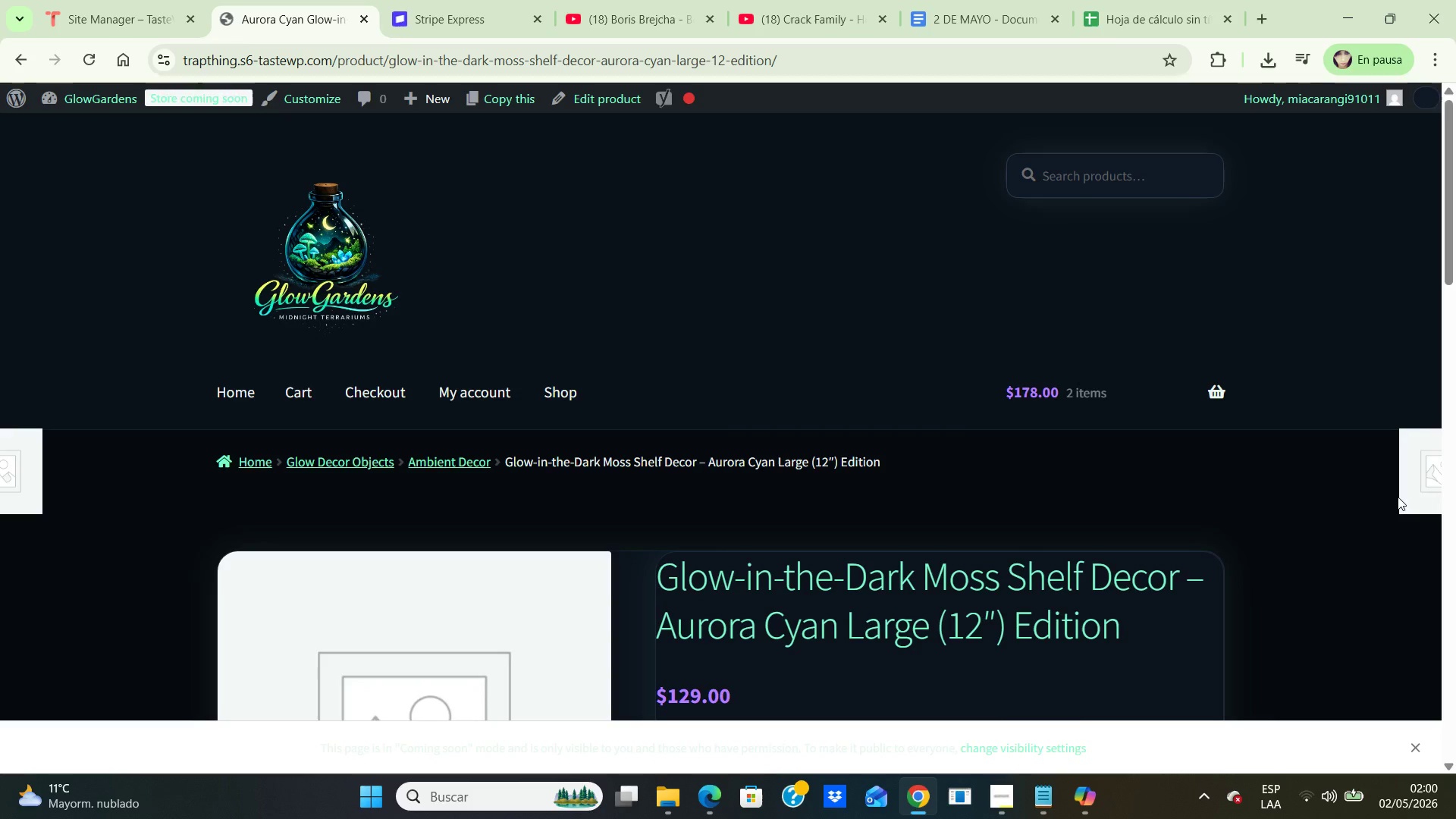 
scroll: coordinate [1262, 374], scroll_direction: down, amount: 13.0
 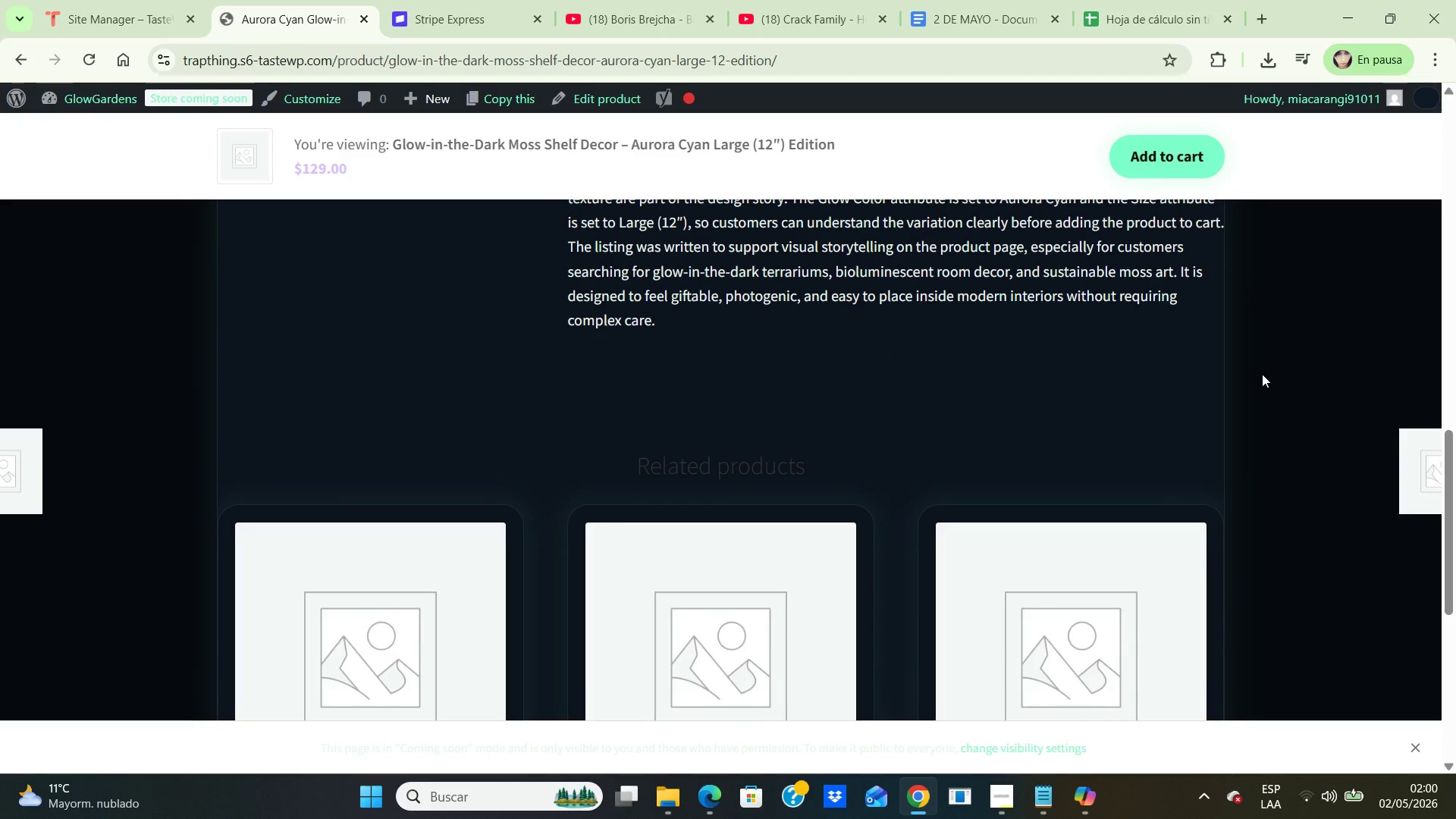 
wait(21.26)
 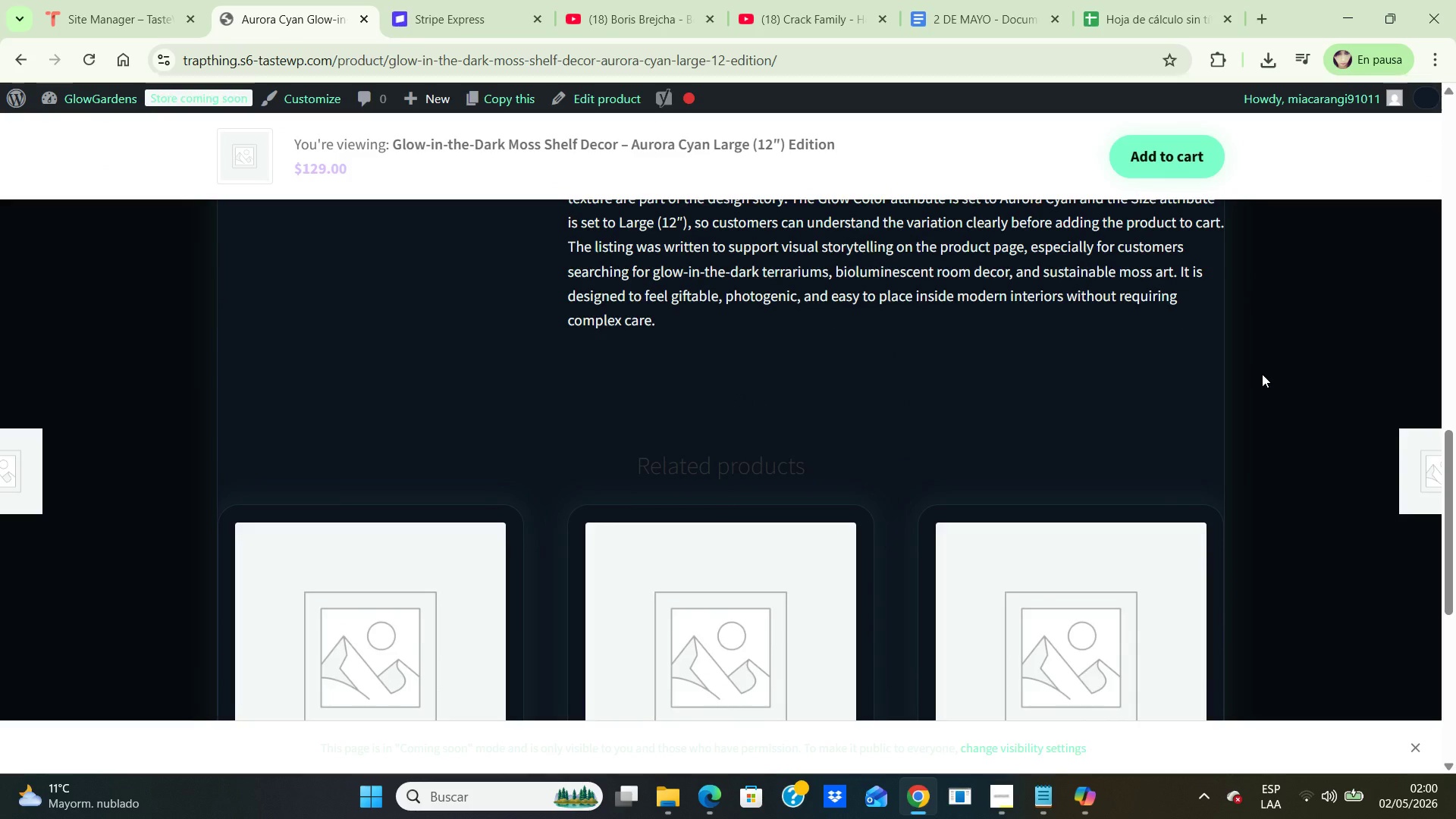 
hold_key(key=NumpadDecimal, duration=0.52)
 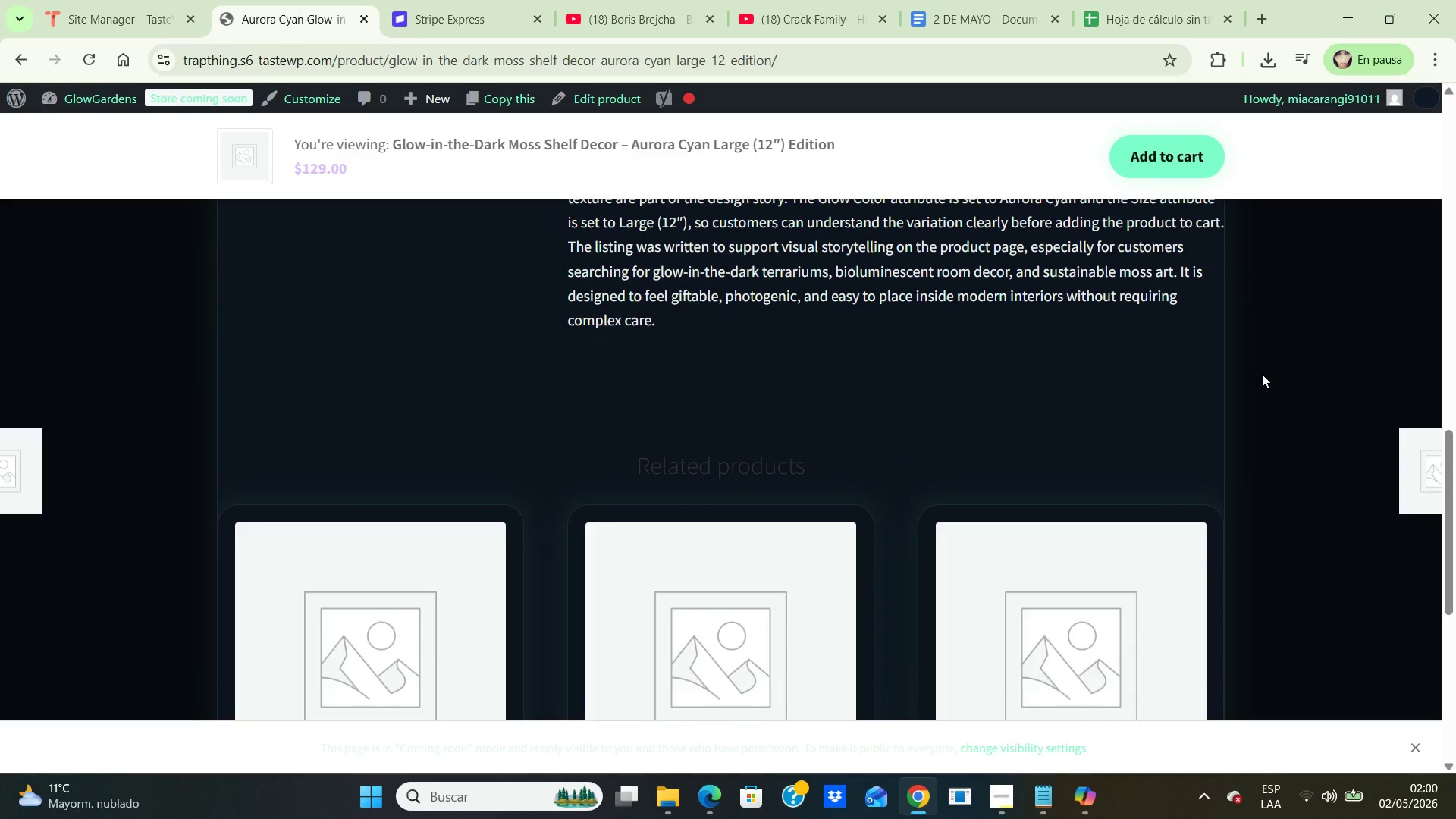 
hold_key(key=NumpadDecimal, duration=0.95)
 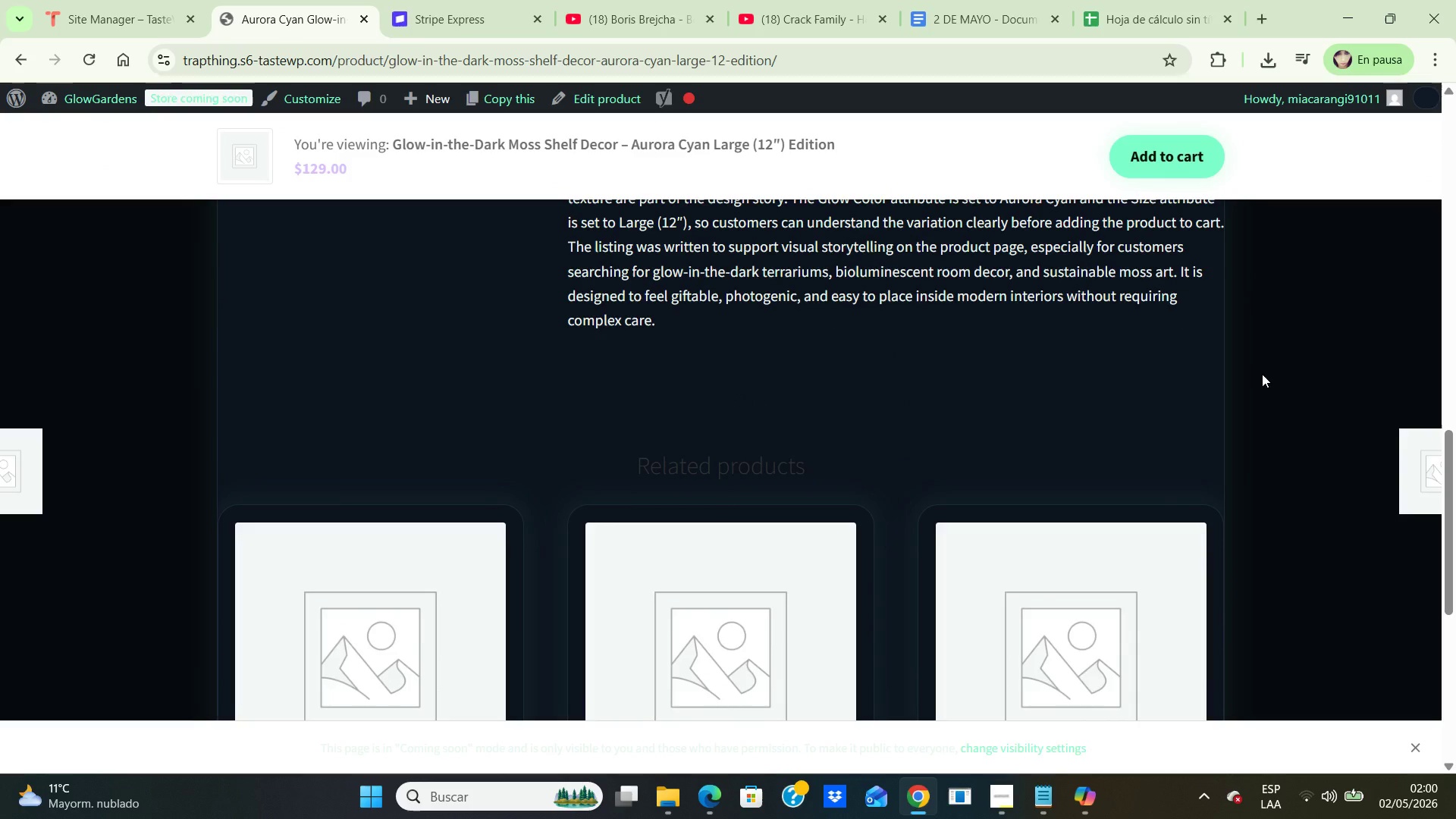 
hold_key(key=NumpadDecimal, duration=1.52)
 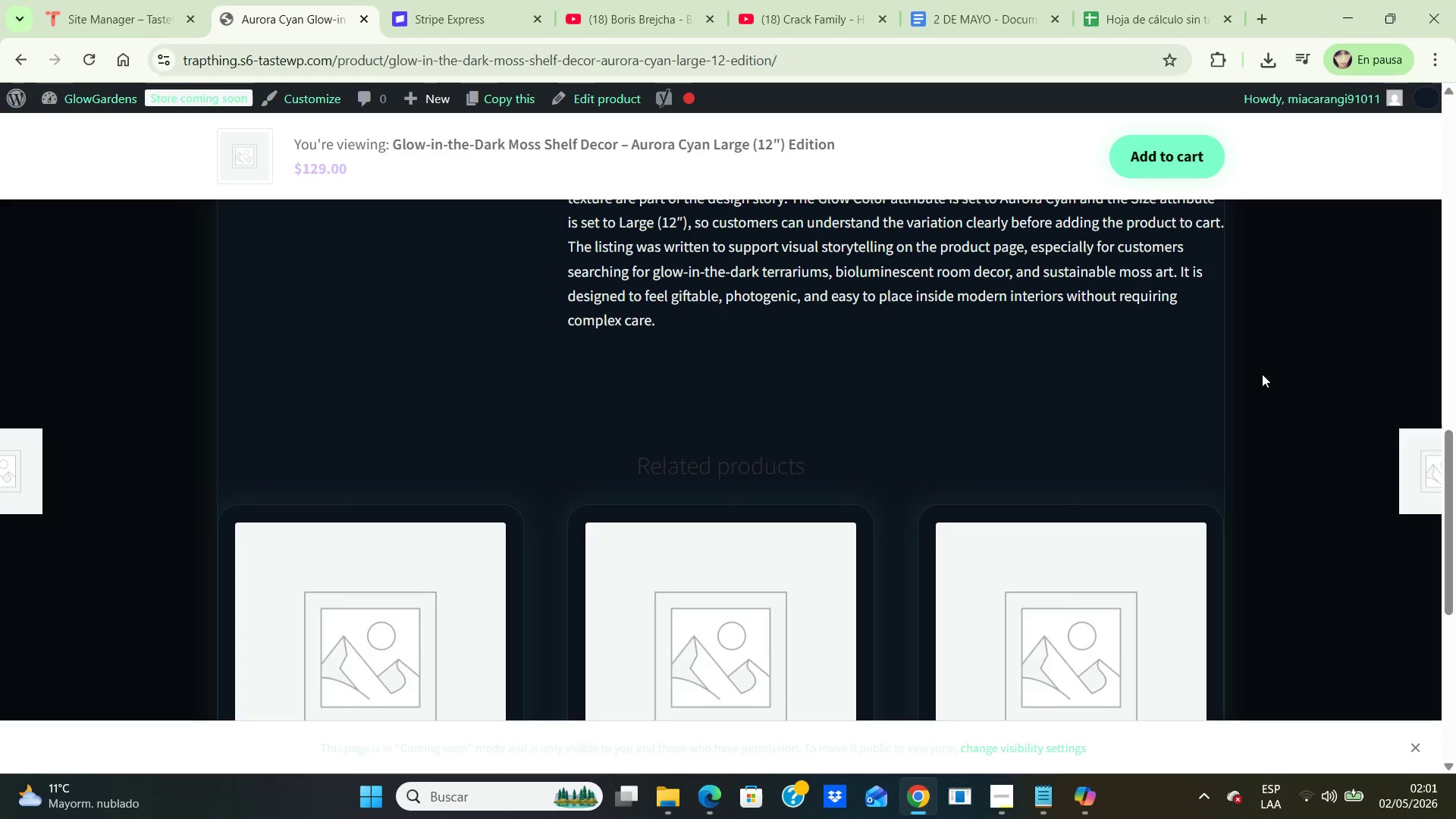 
hold_key(key=NumpadDecimal, duration=1.52)
 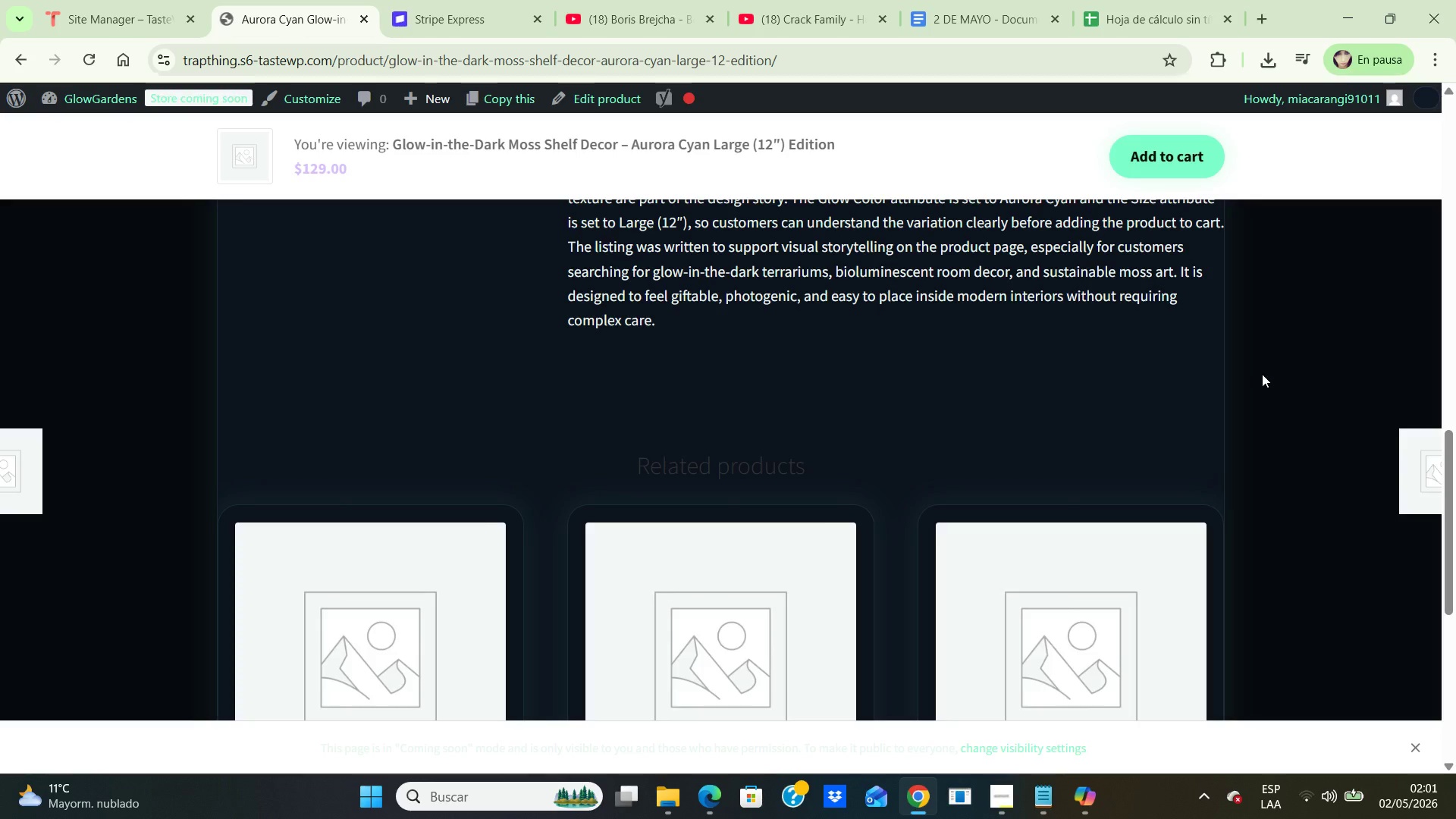 
hold_key(key=NumpadDecimal, duration=0.66)
 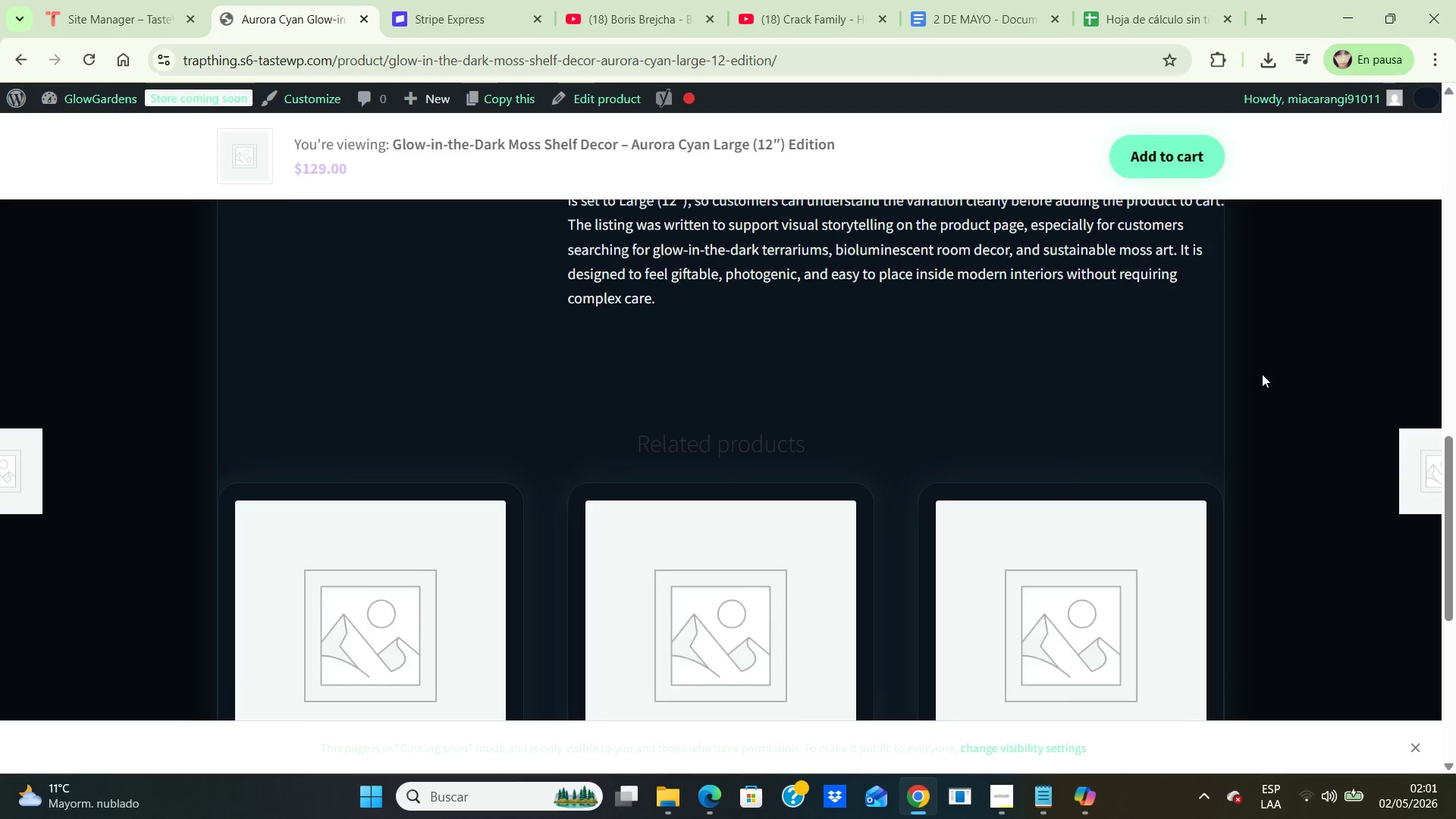 
scroll: coordinate [1262, 374], scroll_direction: down, amount: 2.0
 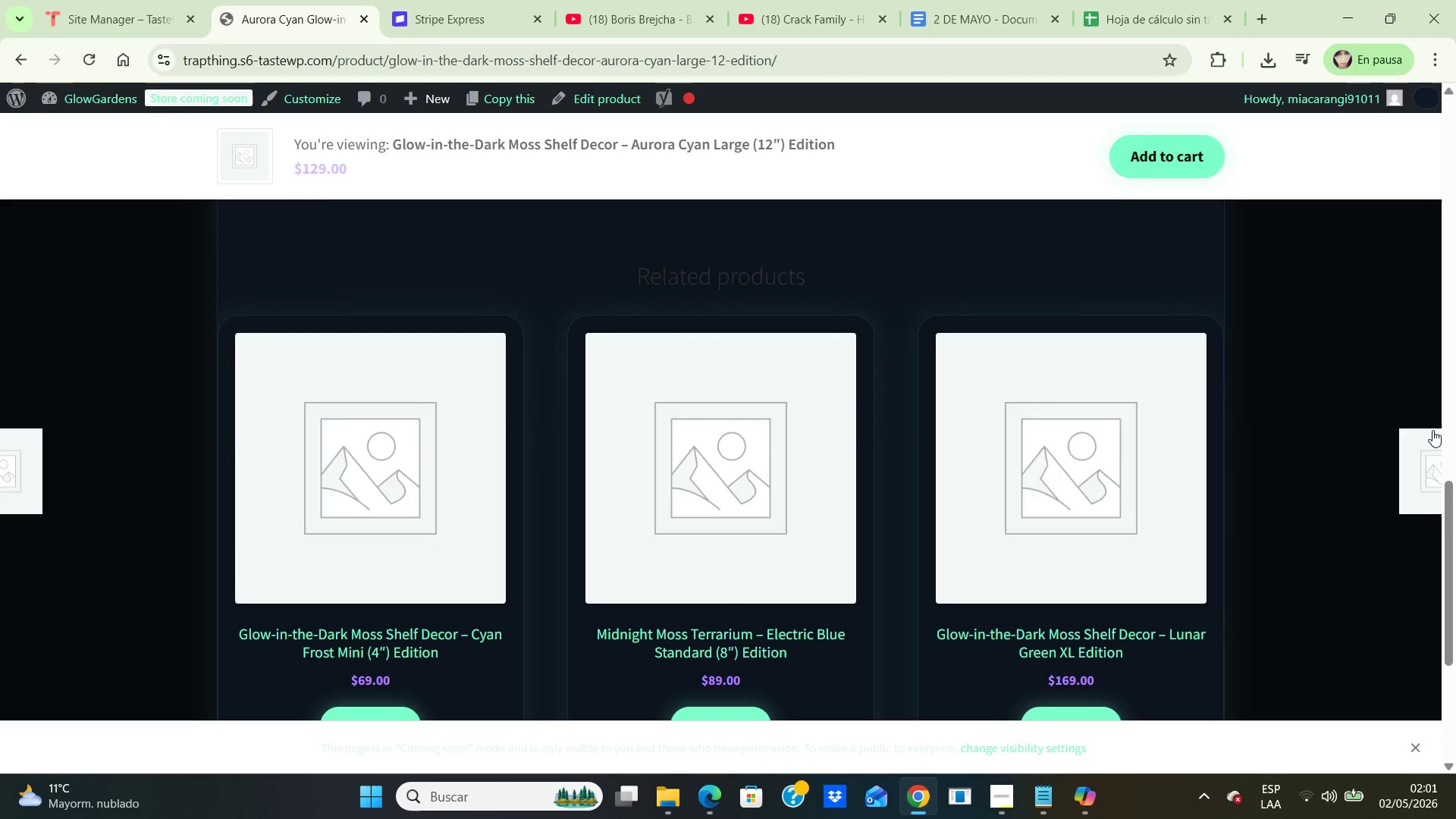 
left_click([1403, 457])
 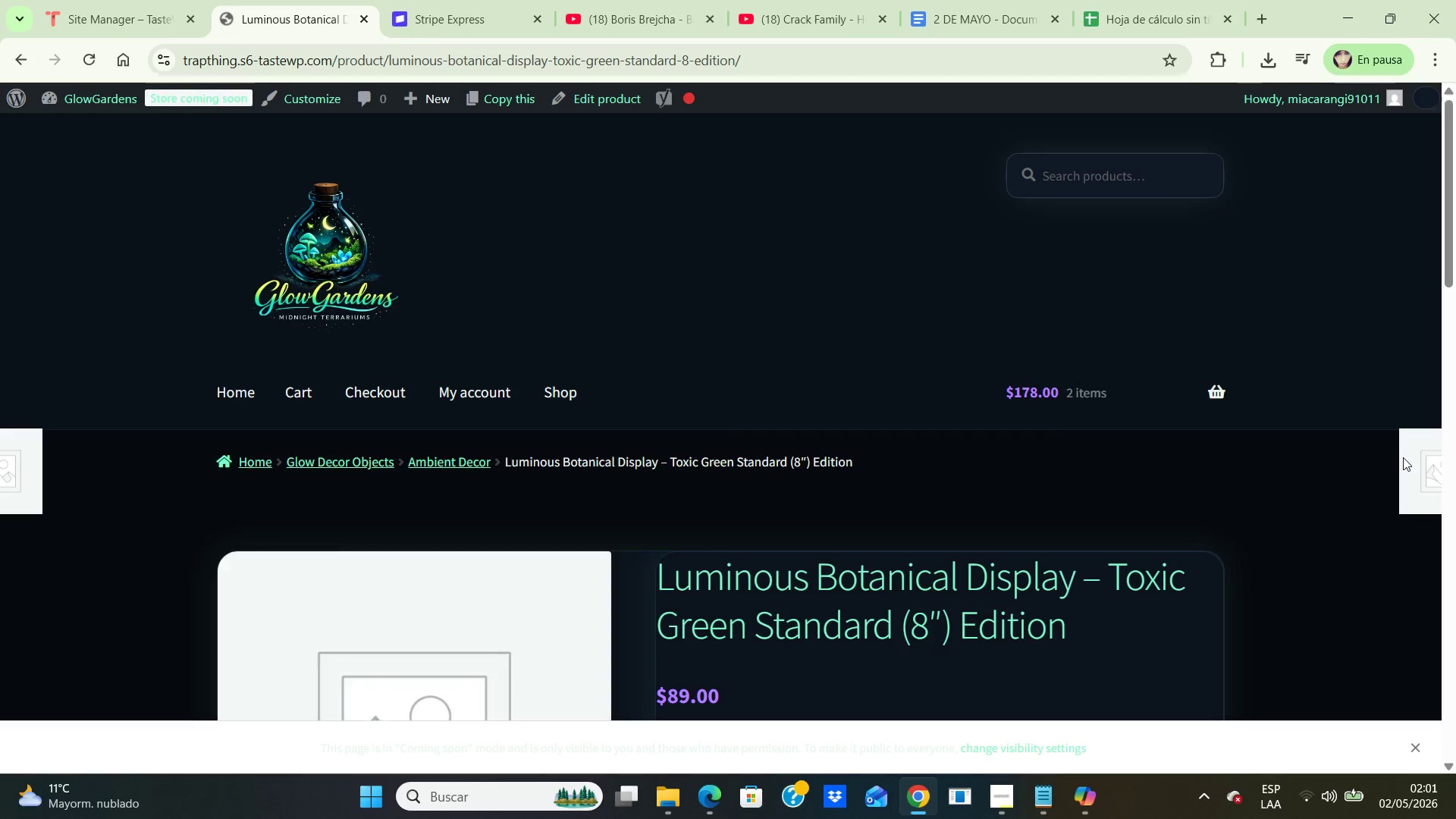 
scroll: coordinate [1350, 289], scroll_direction: down, amount: 6.0
 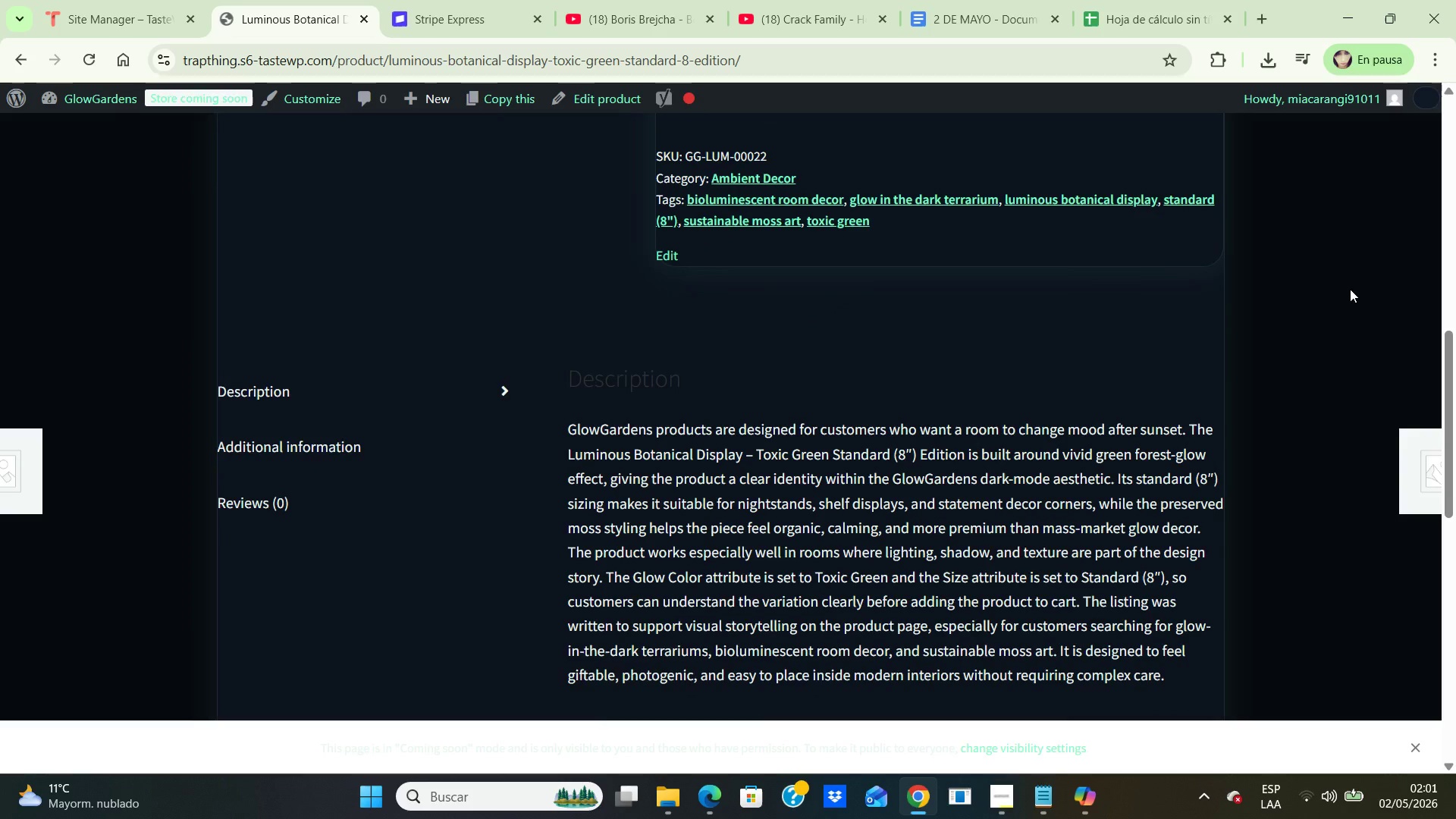 
wait(9.62)
 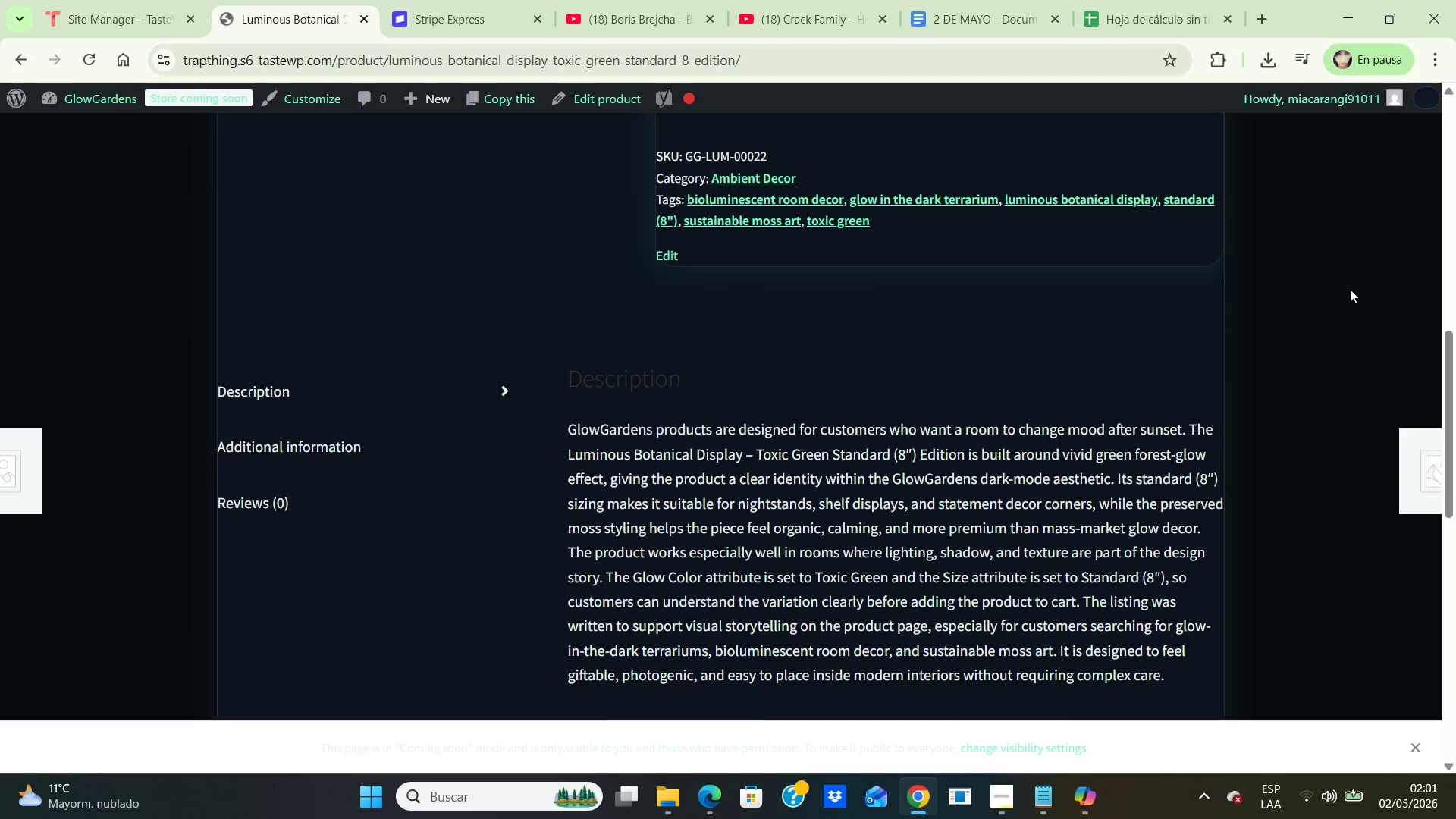 
scroll: coordinate [1350, 289], scroll_direction: down, amount: 2.0
 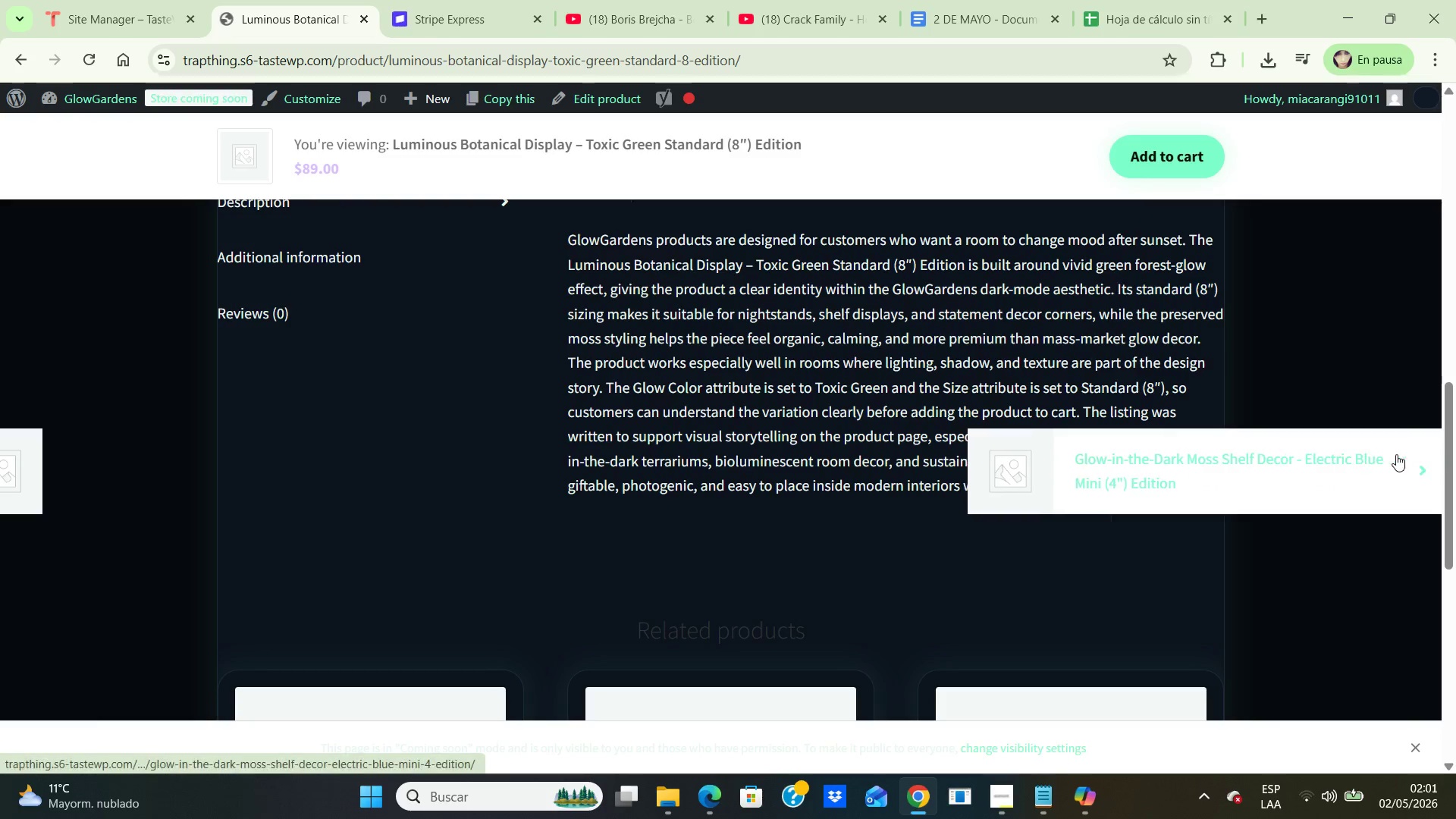 
left_click([1358, 467])
 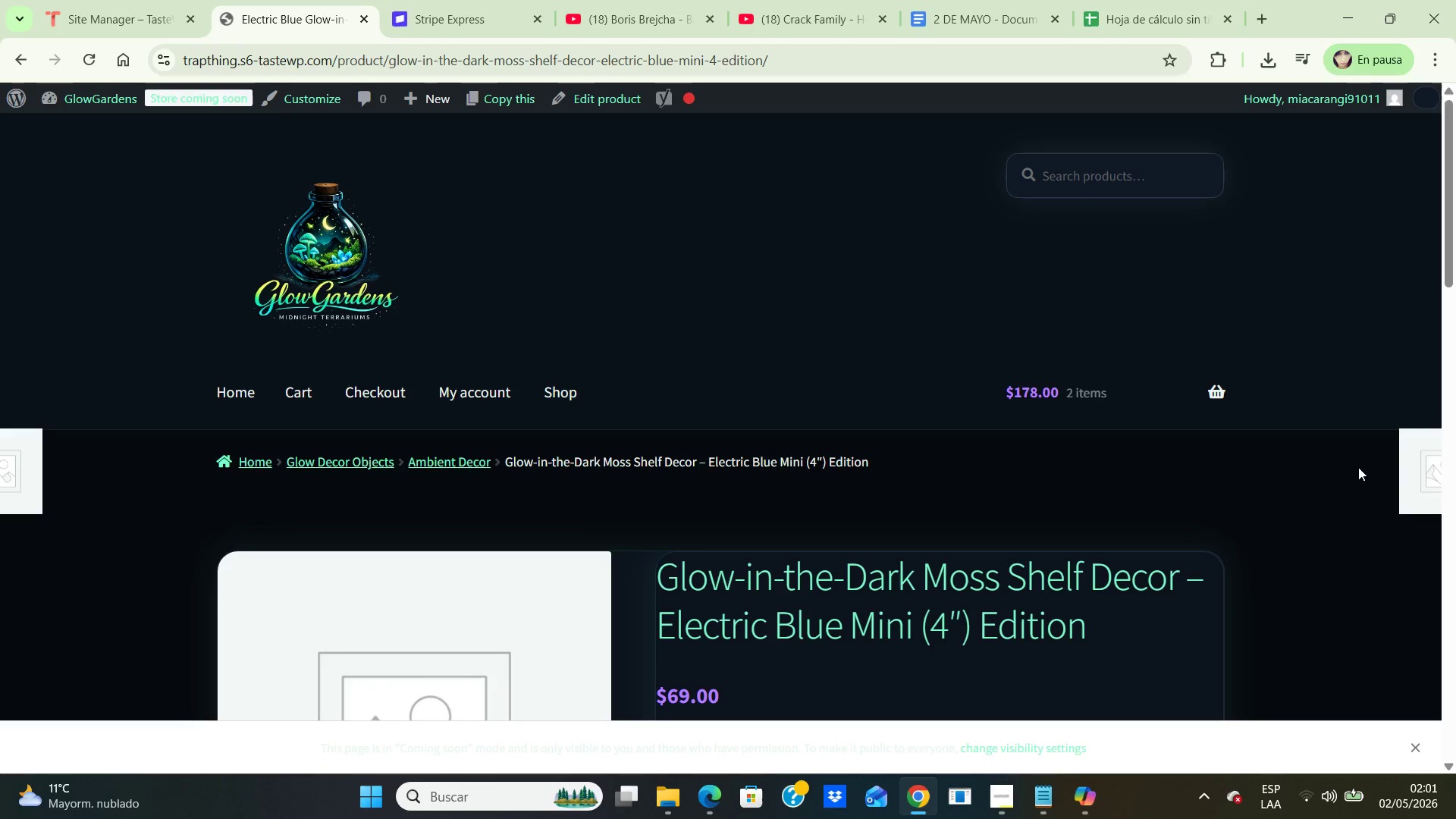 
wait(6.88)
 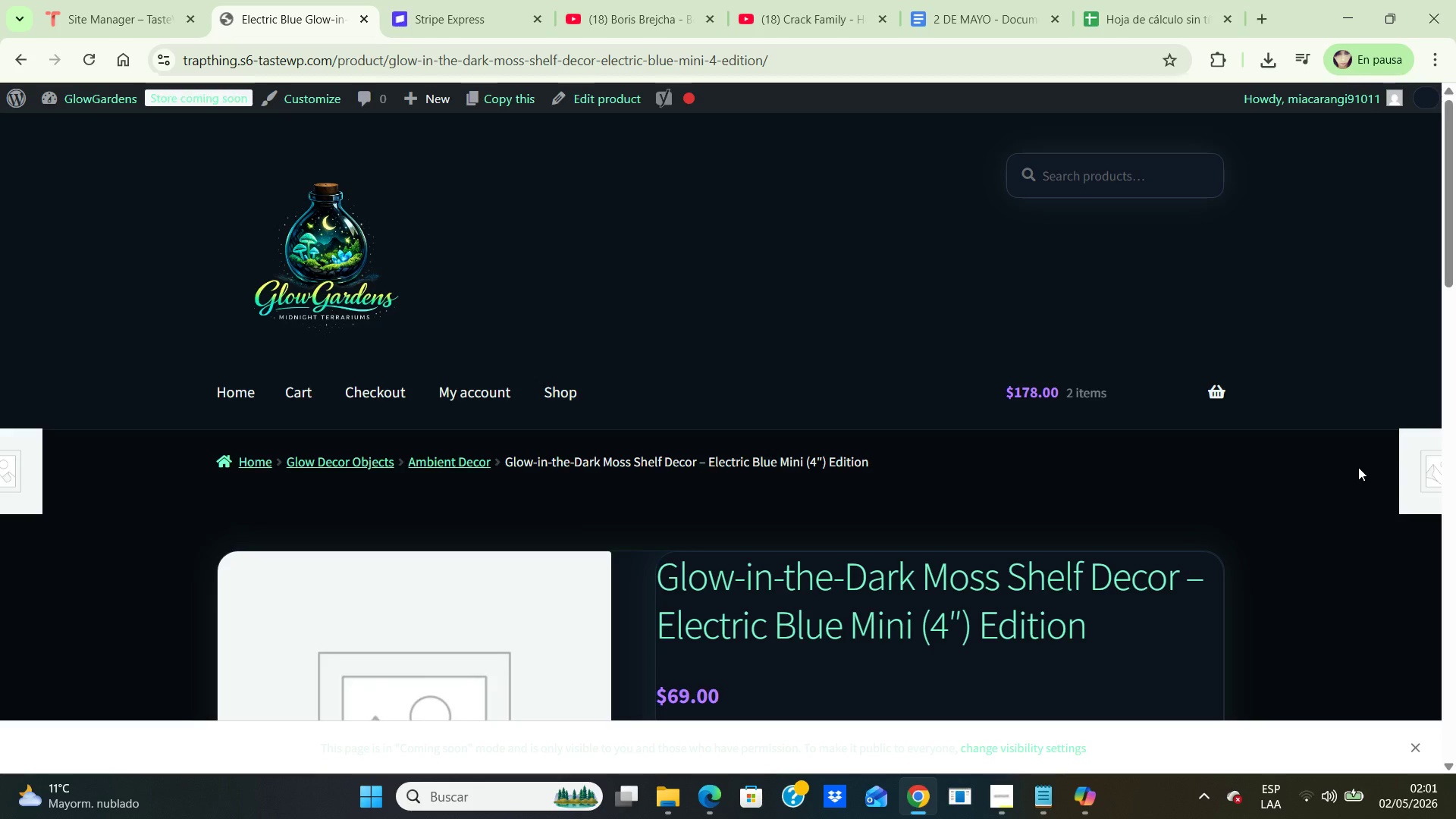 
scroll: coordinate [1358, 467], scroll_direction: down, amount: 12.0
 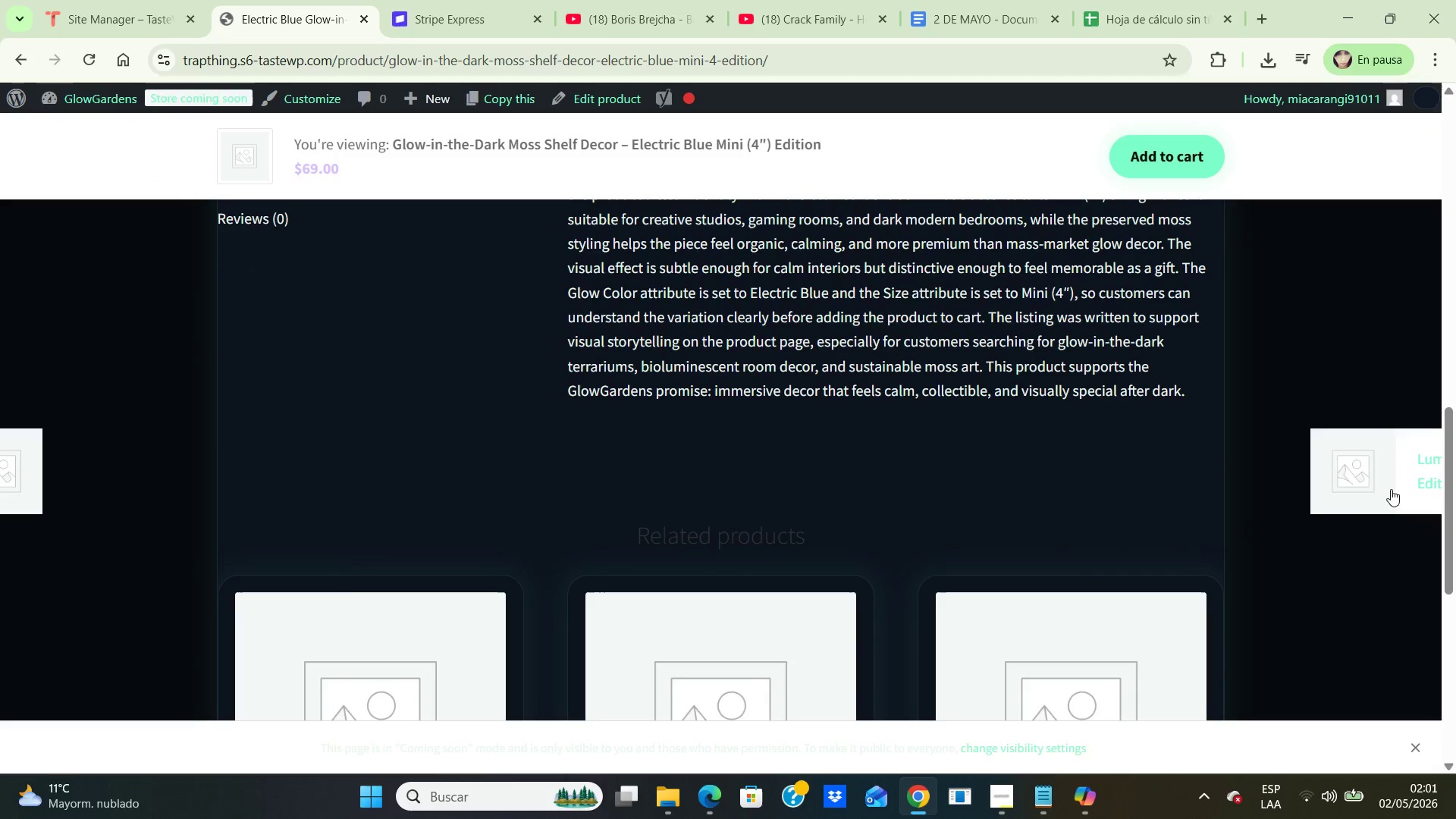 
left_click([1398, 475])
 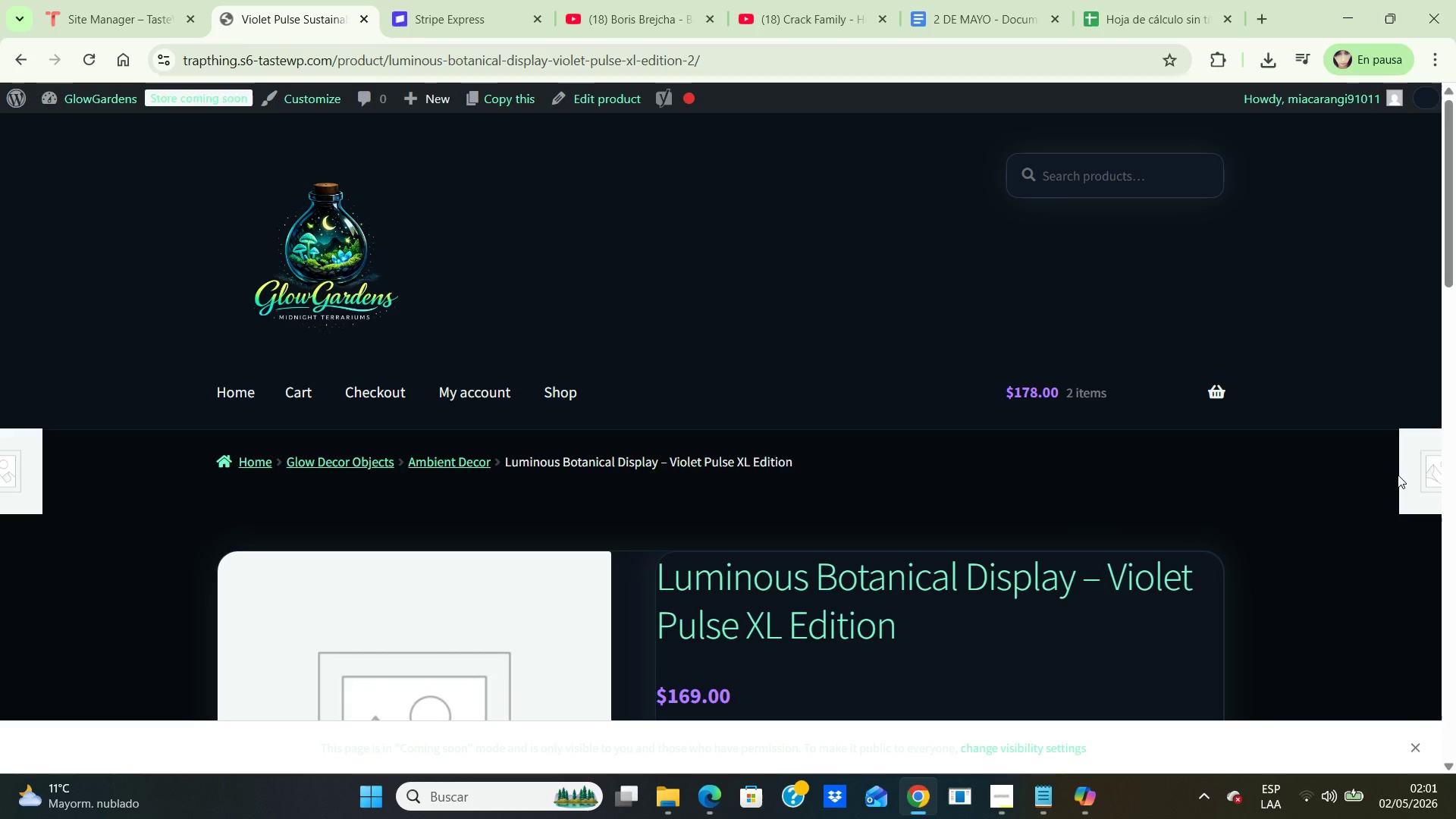 
scroll: coordinate [1398, 475], scroll_direction: down, amount: 3.0
 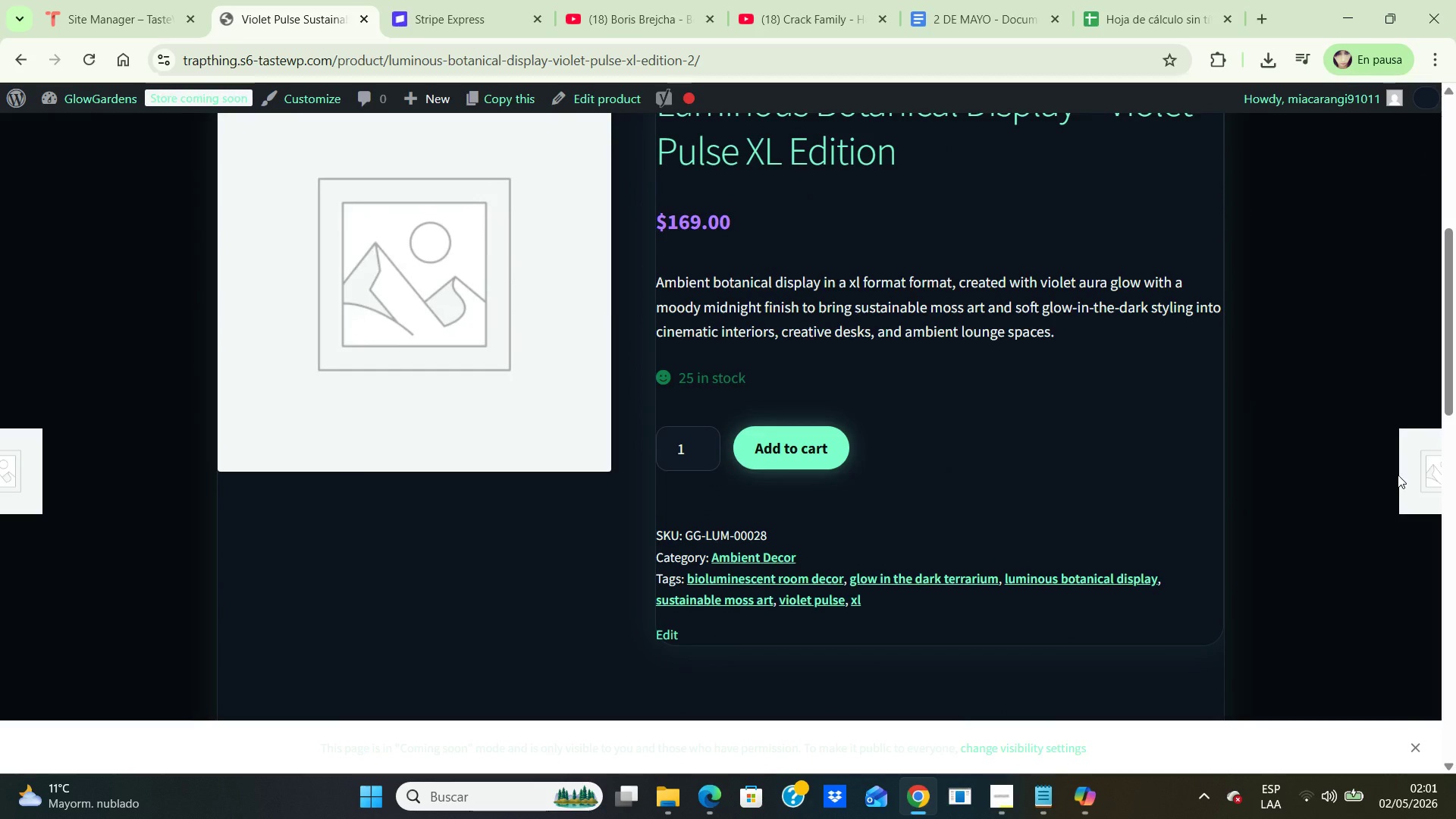 
wait(6.7)
 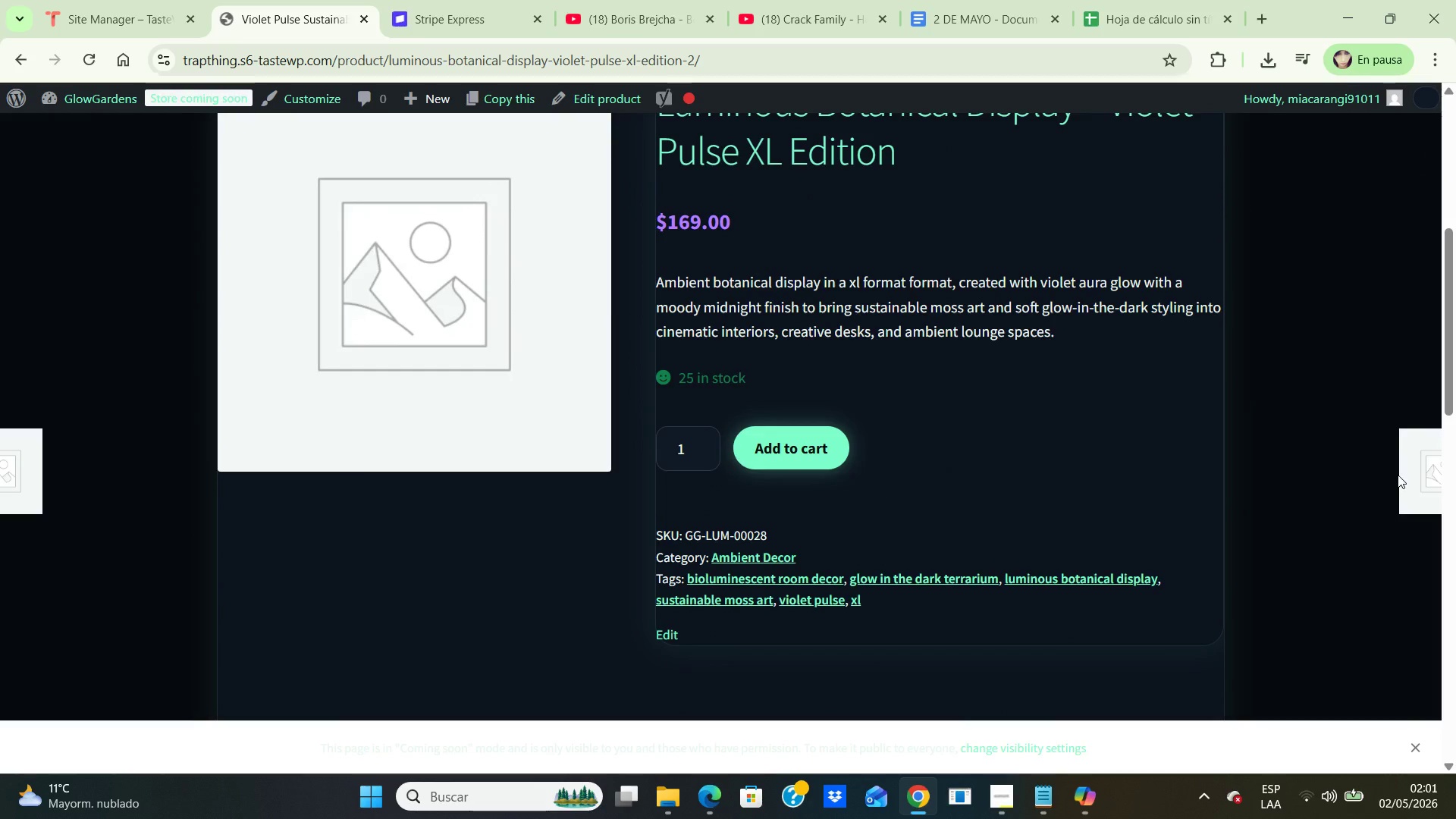 
left_click([1407, 475])
 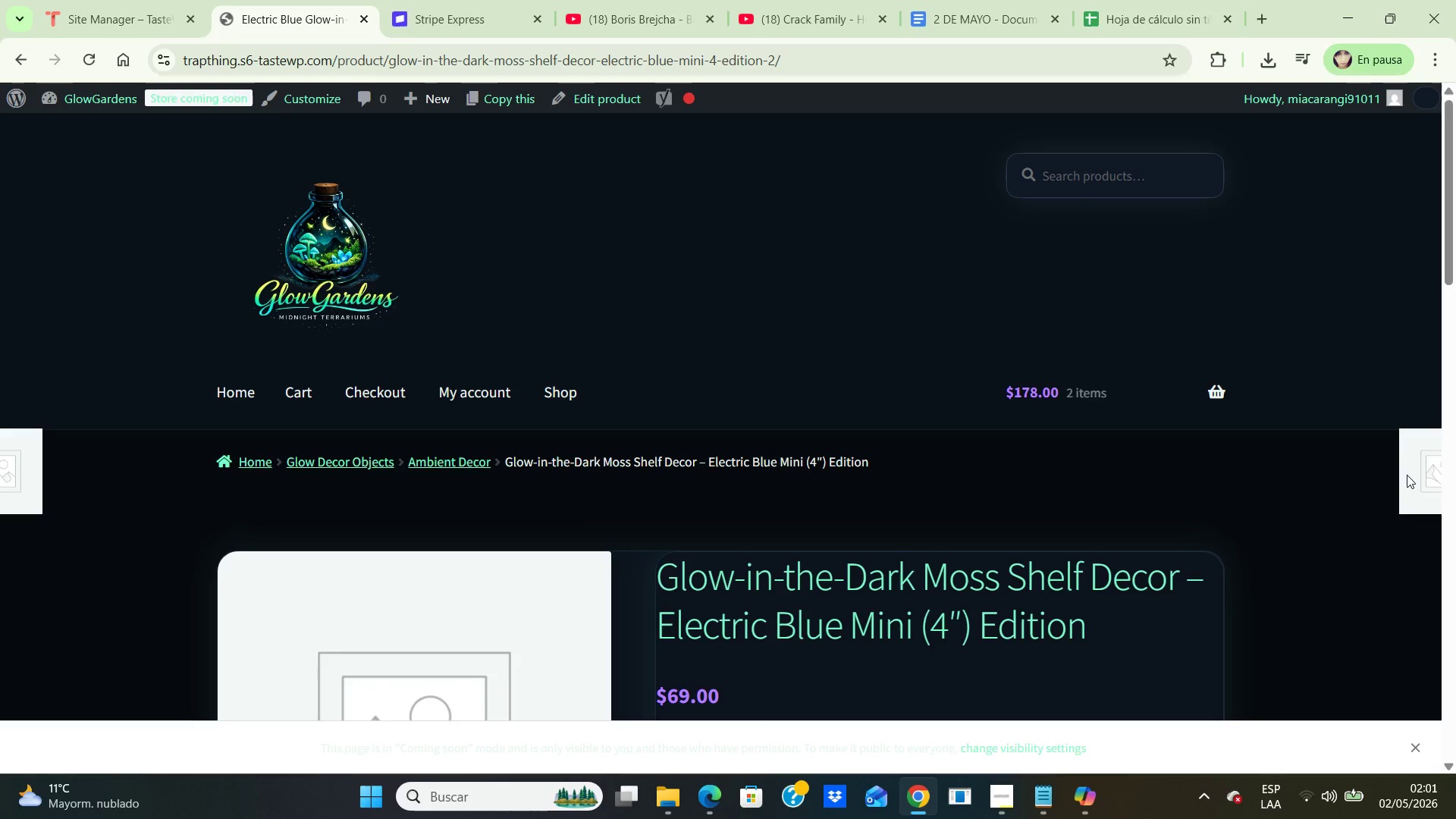 
scroll: coordinate [1407, 475], scroll_direction: down, amount: 2.0
 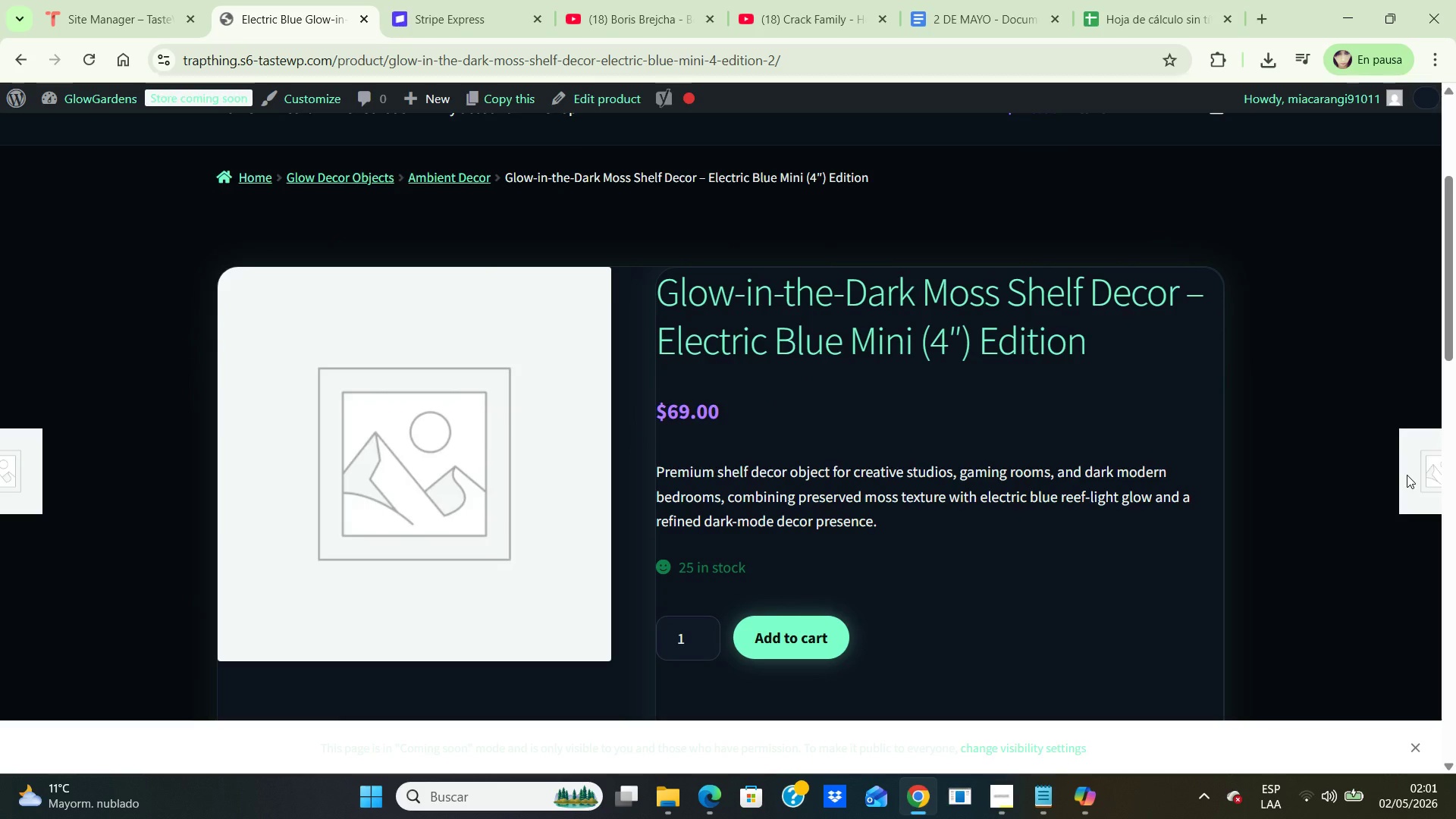 
wait(5.11)
 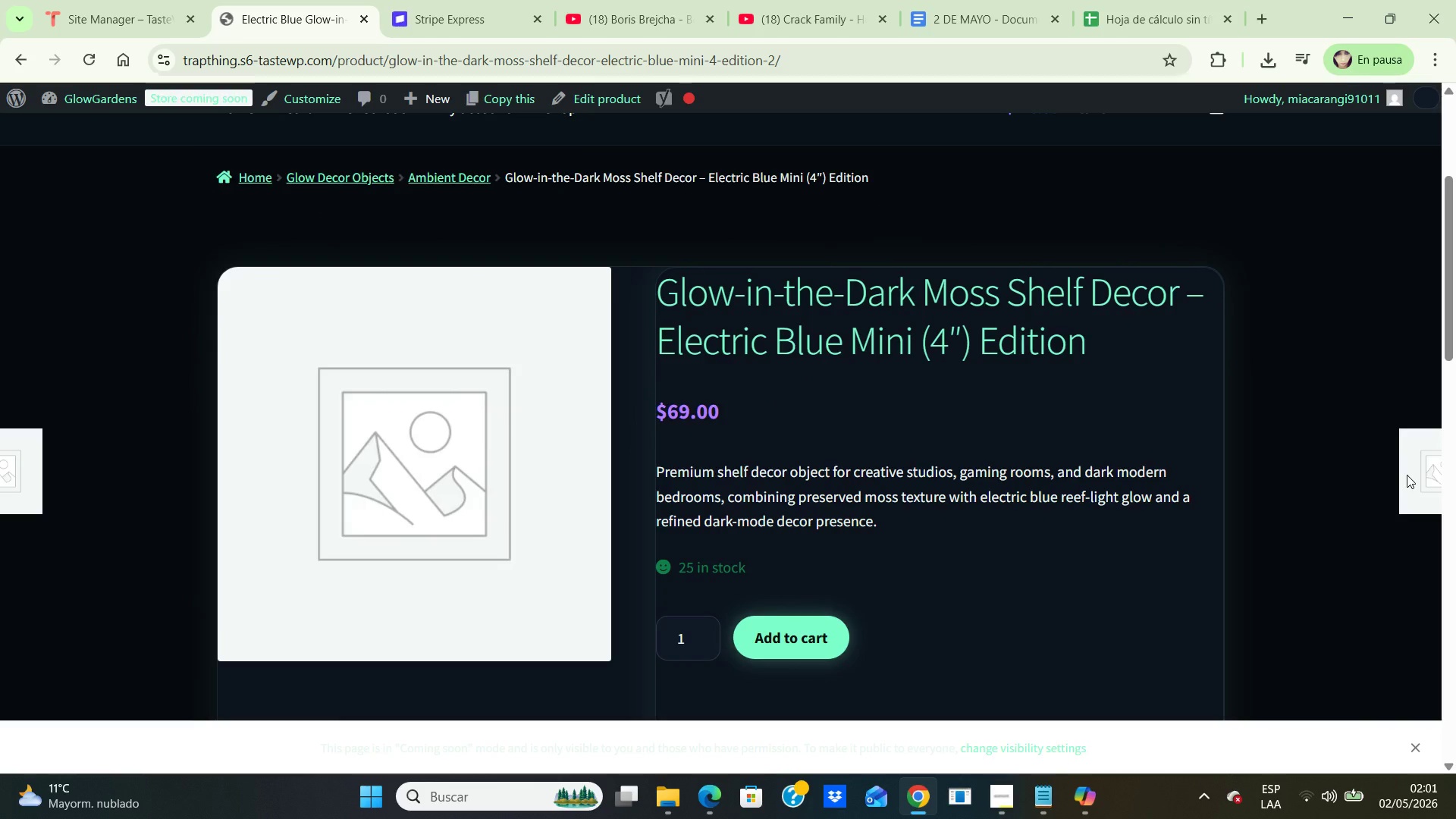 
scroll: coordinate [1407, 475], scroll_direction: down, amount: 4.0
 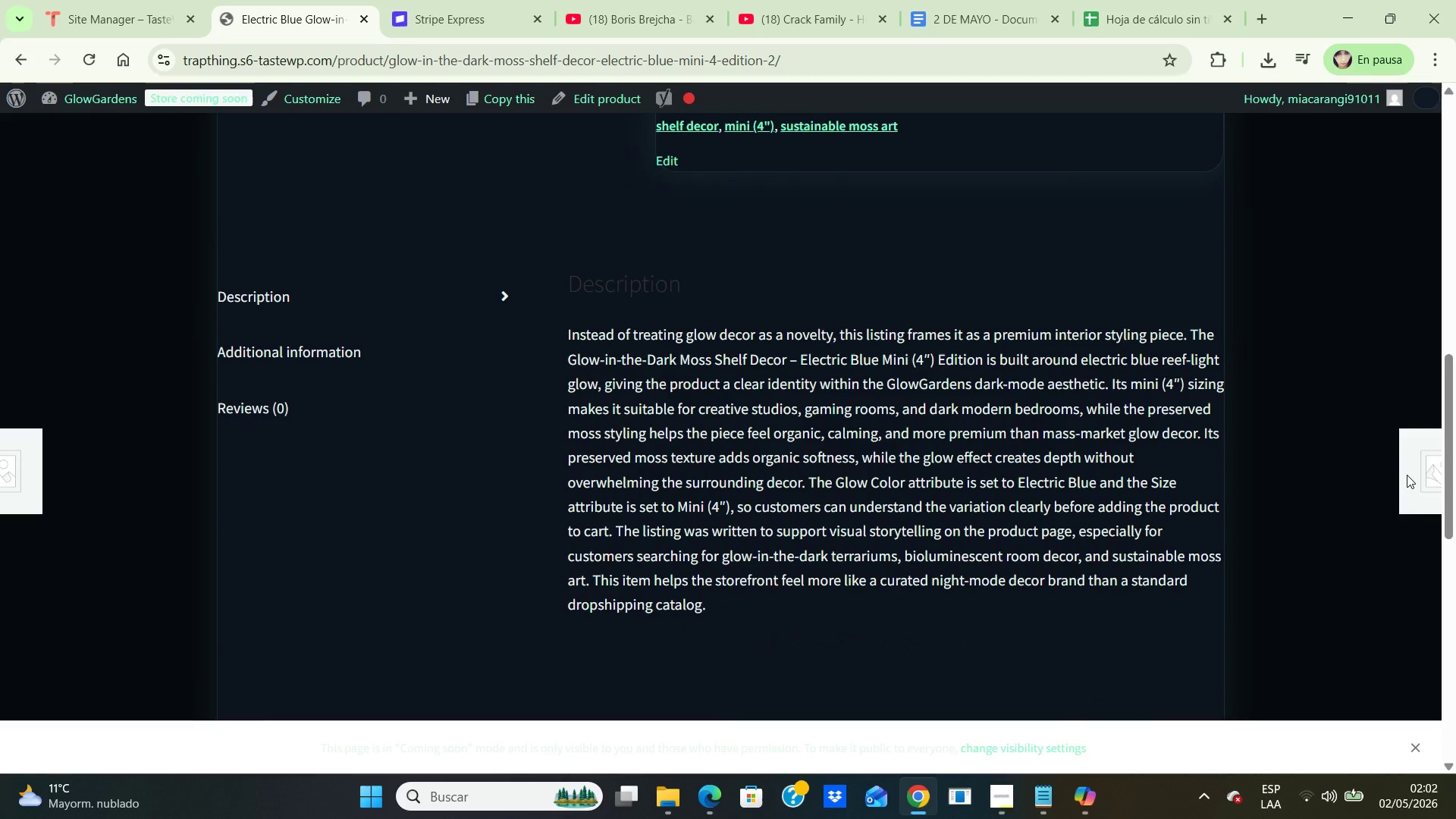 
wait(7.66)
 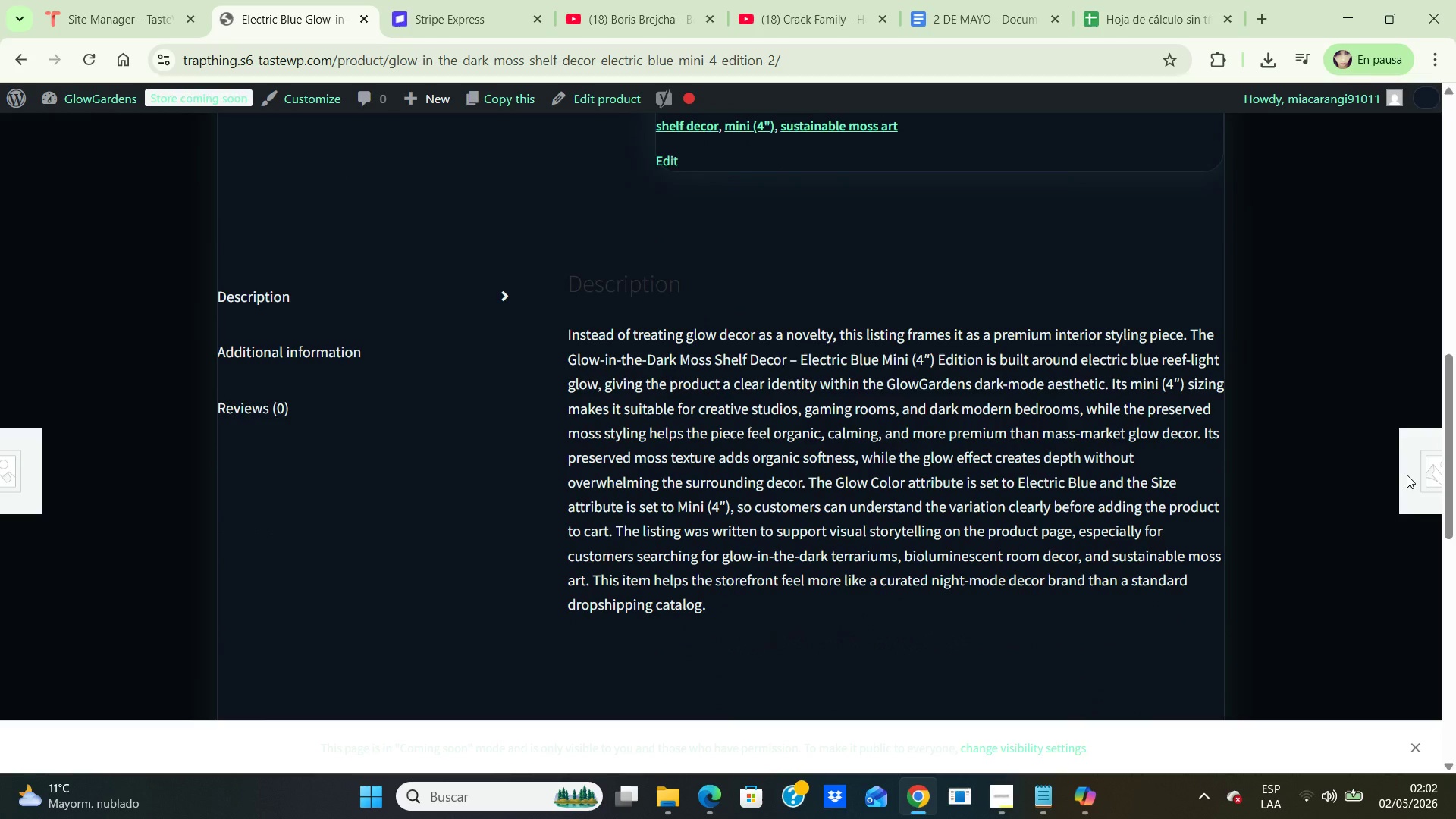 
left_click([1417, 463])
 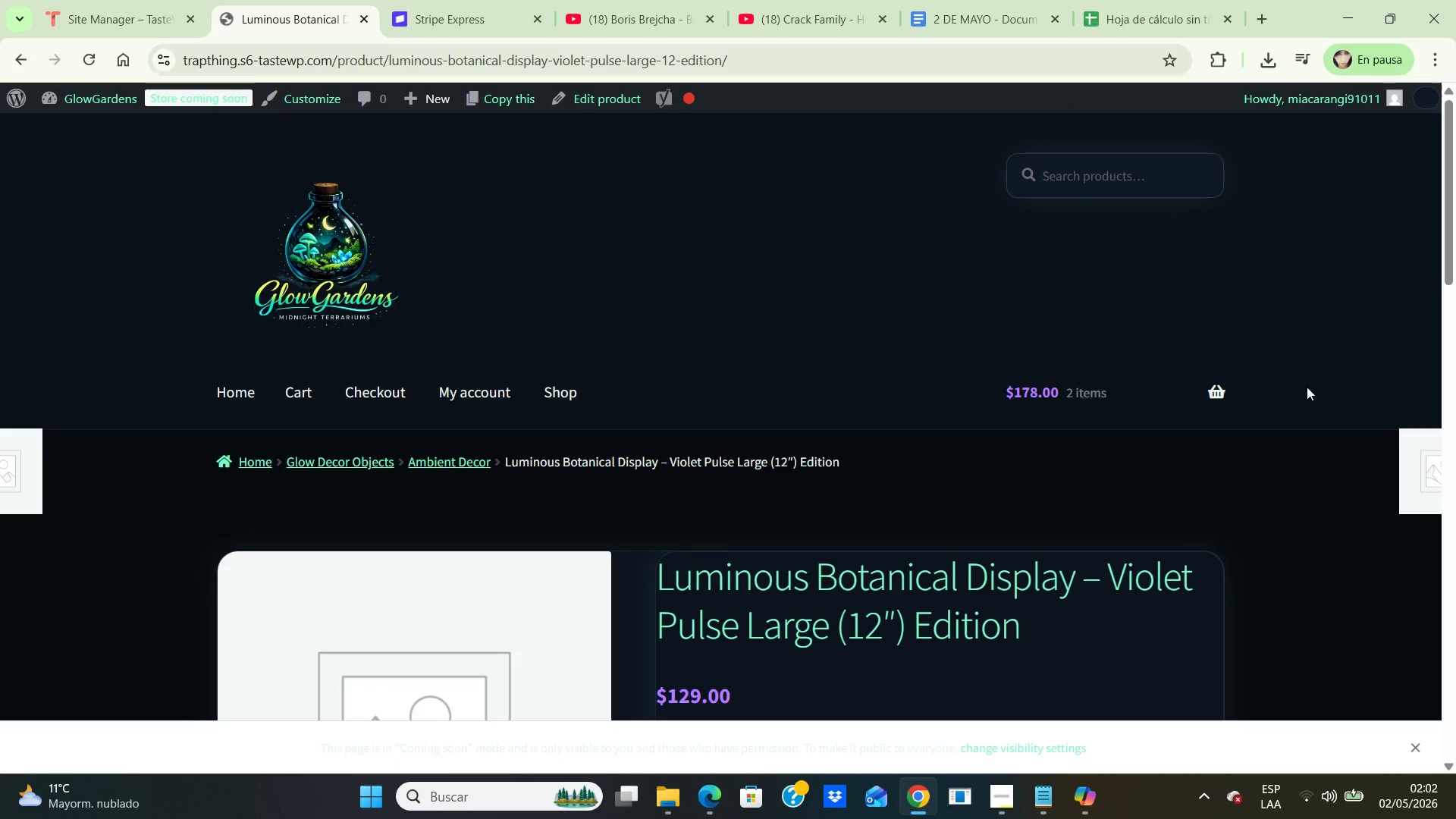 
wait(6.02)
 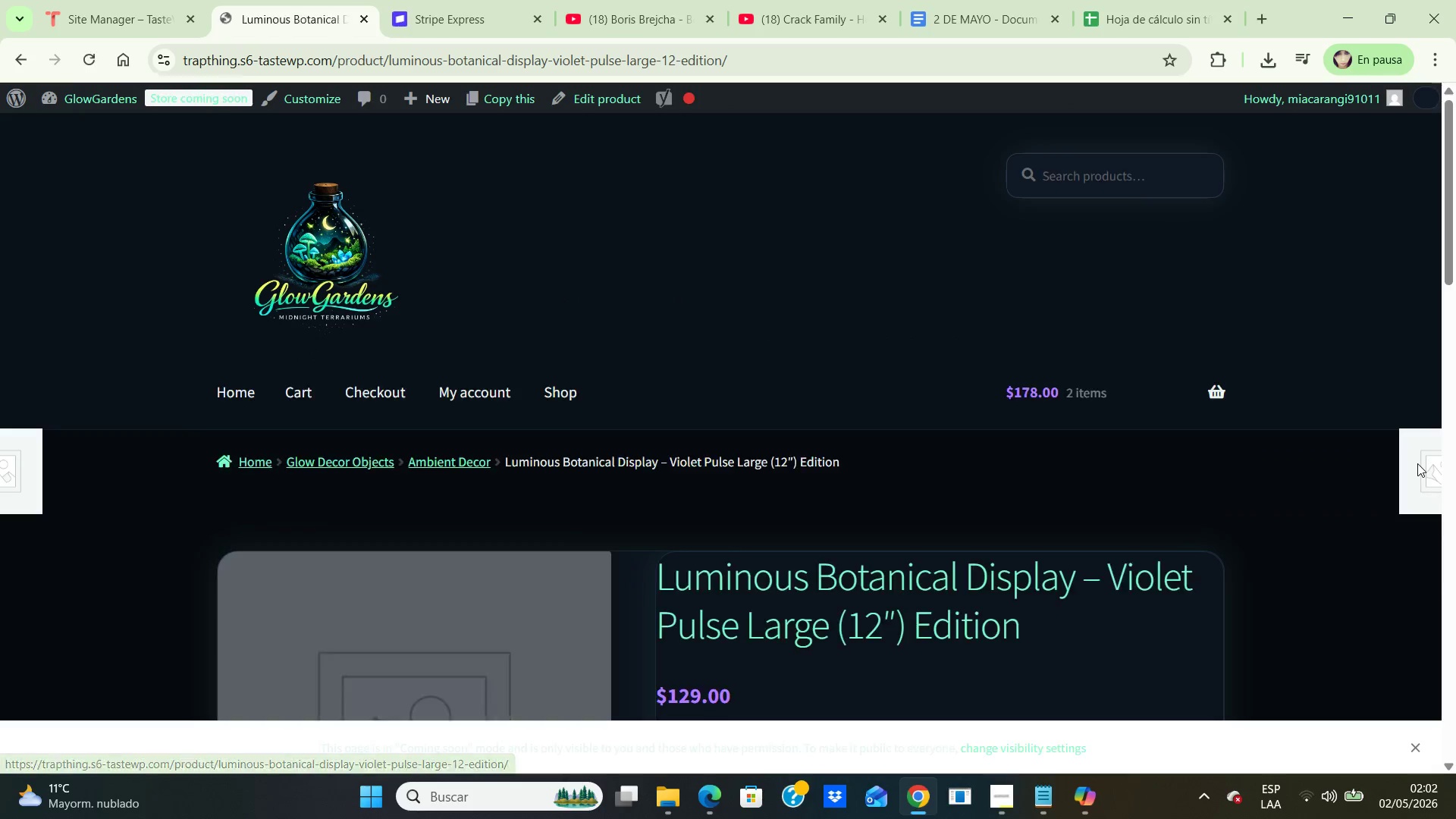 
scroll: coordinate [1307, 387], scroll_direction: down, amount: 7.0
 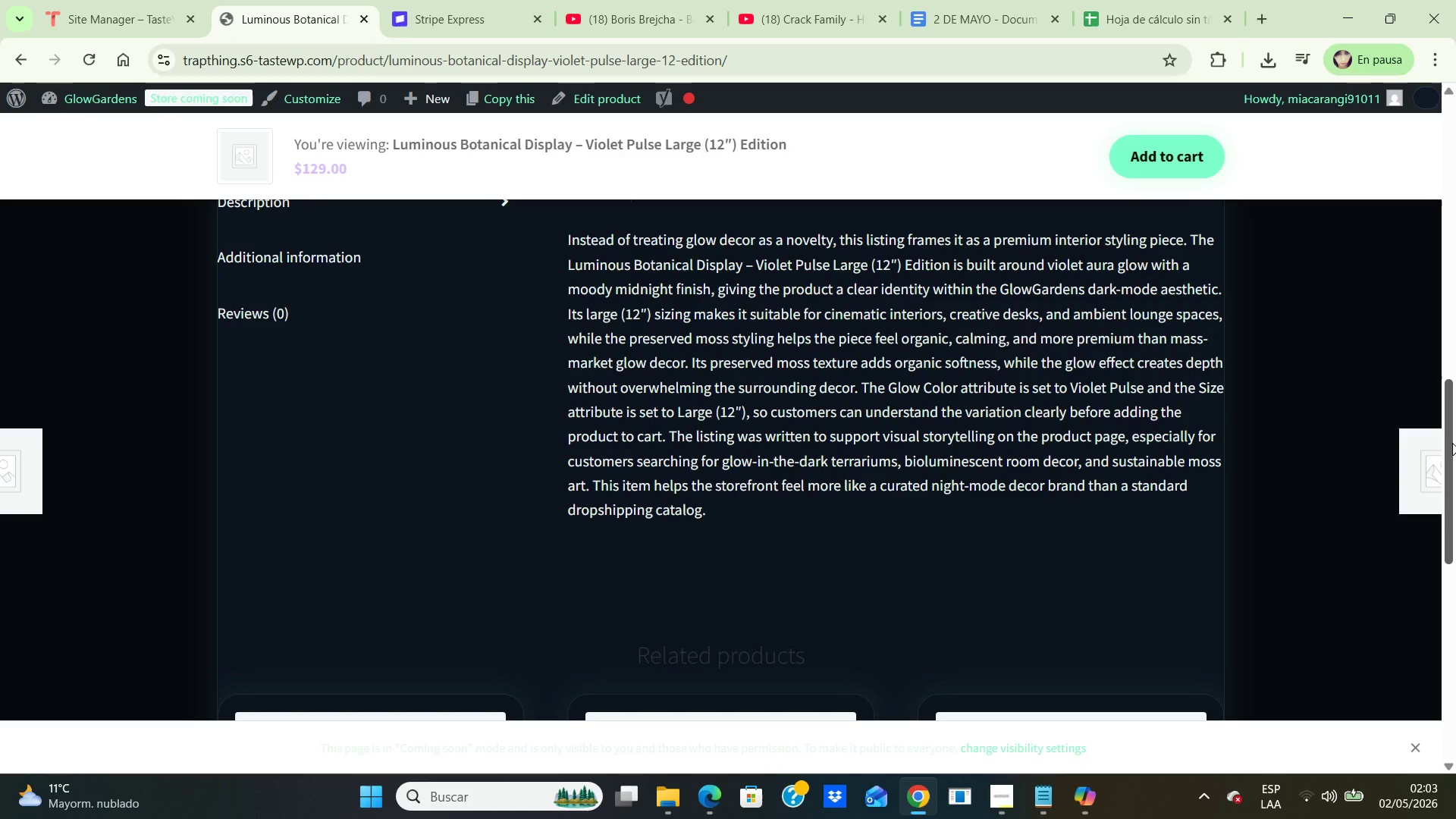 
wait(99.52)
 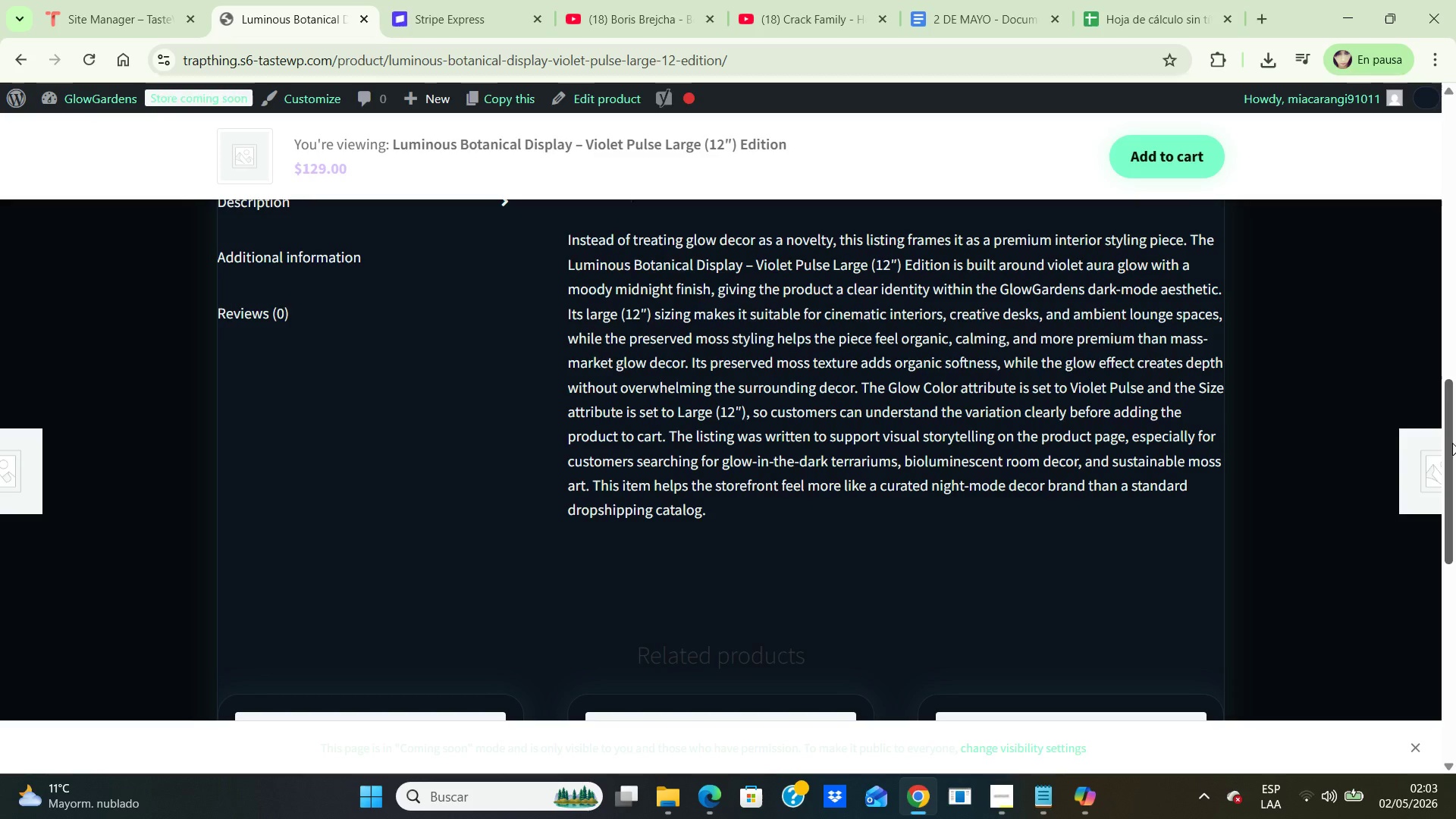 
left_click([1428, 462])
 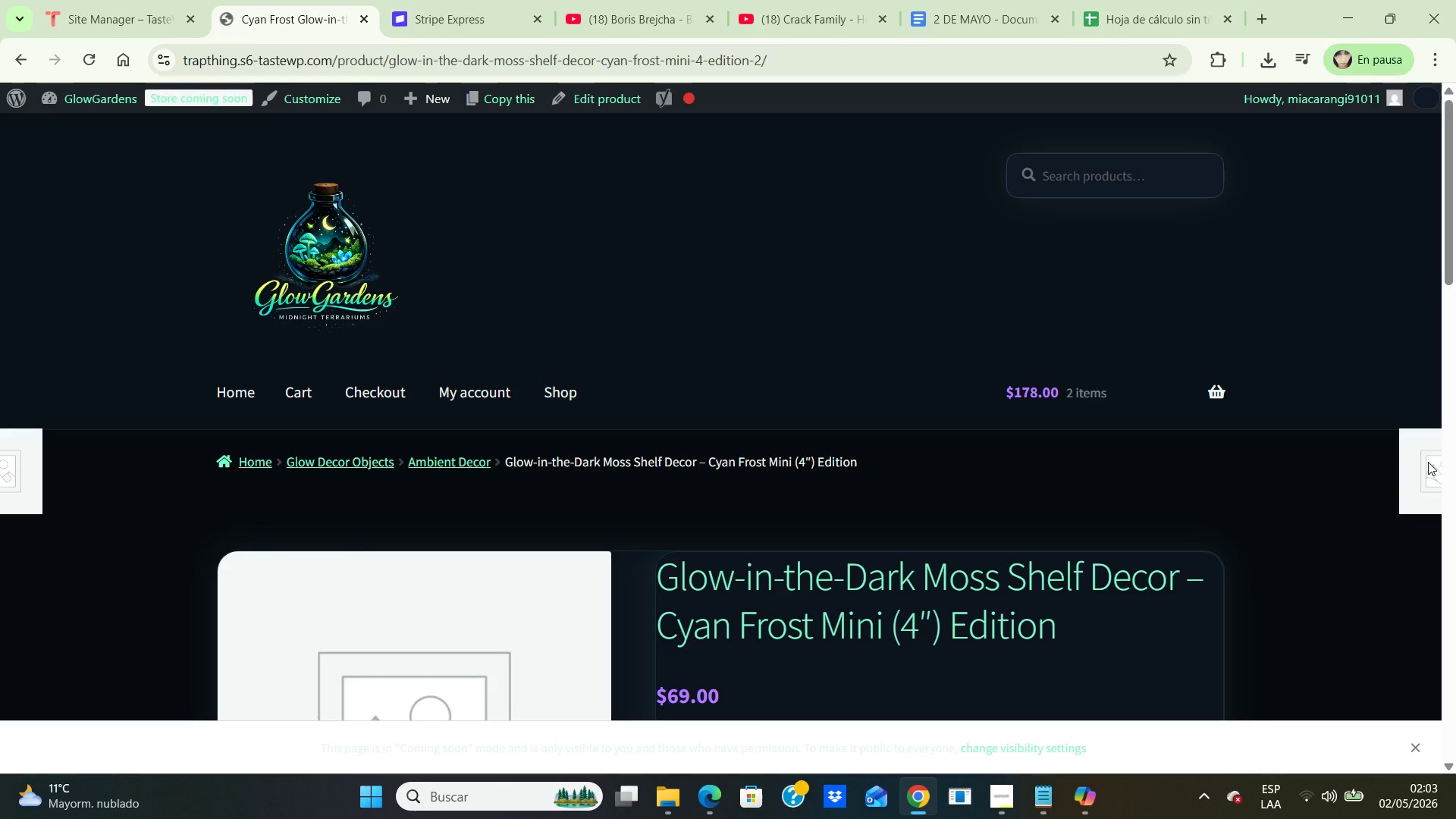 
scroll: coordinate [1428, 462], scroll_direction: down, amount: 7.0
 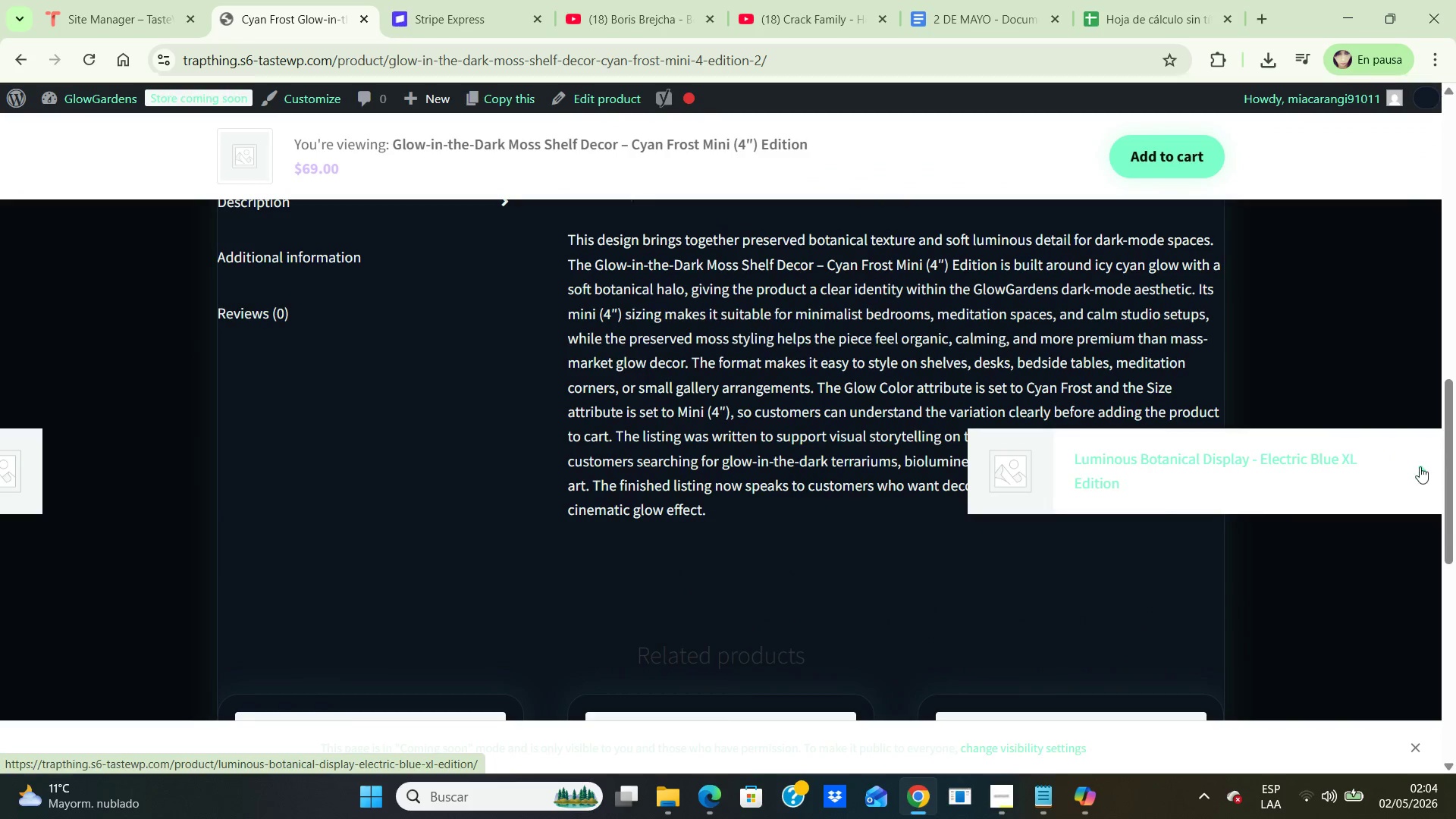 
left_click([1417, 467])
 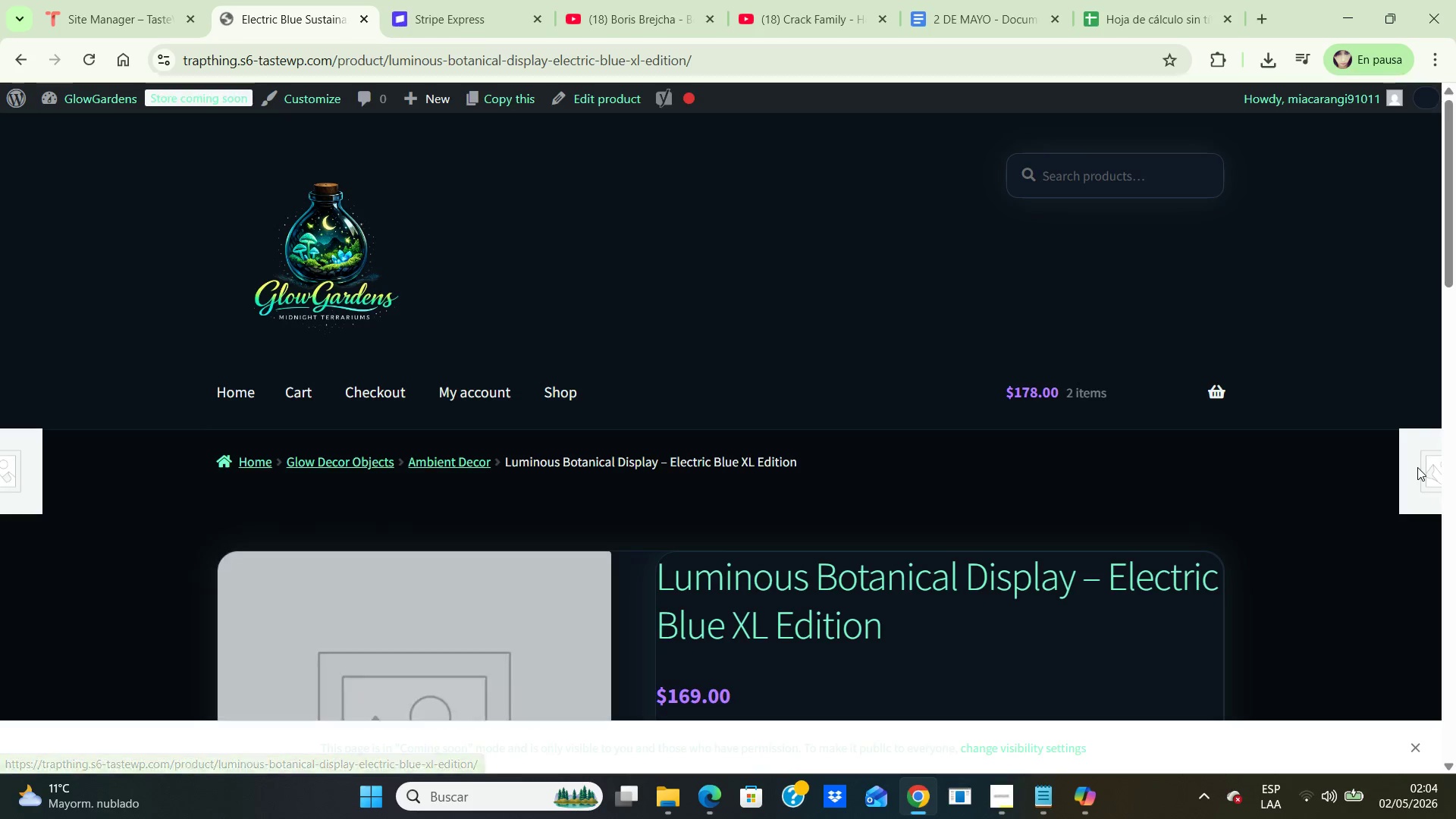 
scroll: coordinate [1349, 461], scroll_direction: down, amount: 5.0
 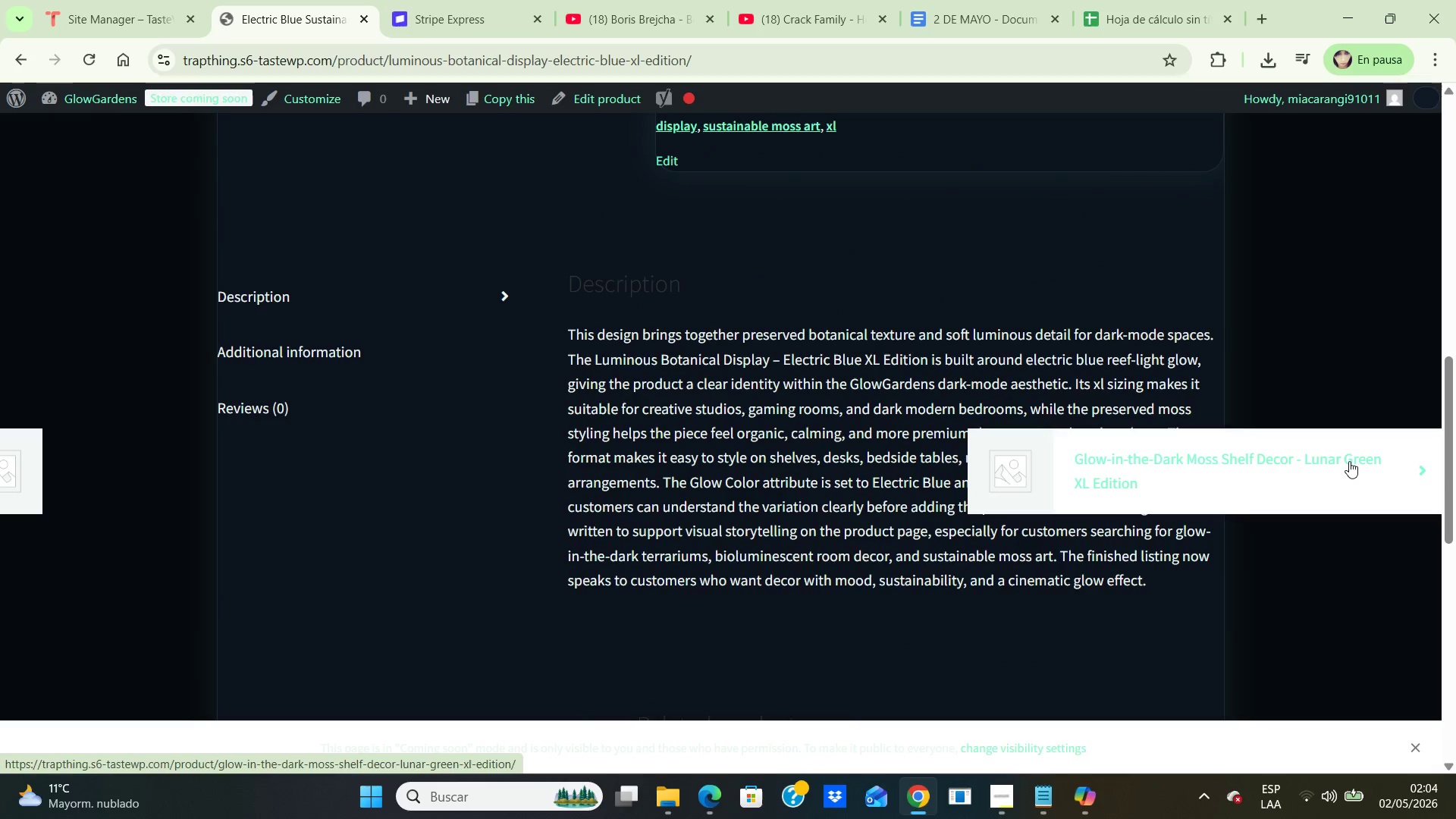 
left_click([1349, 461])
 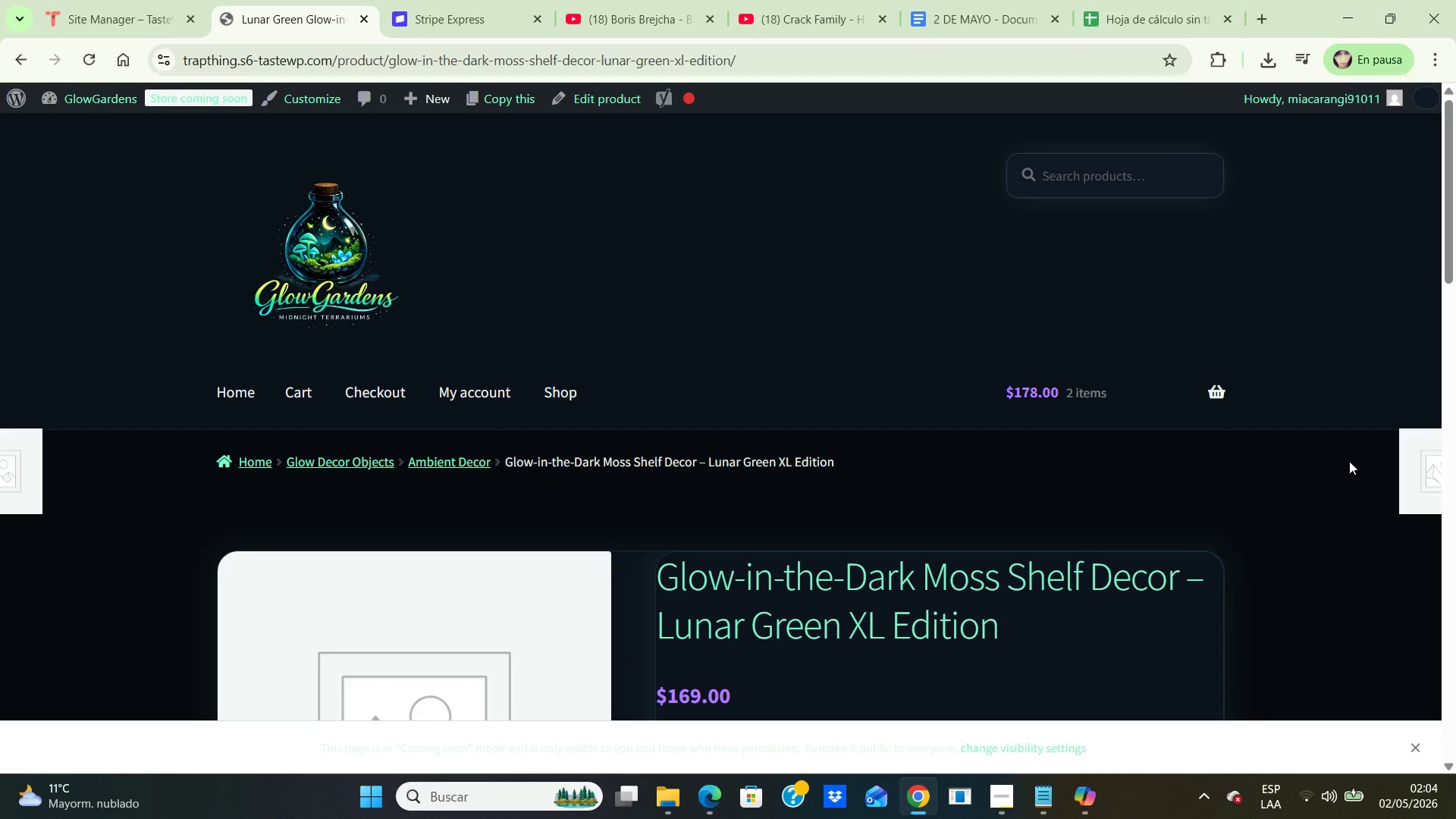 
scroll: coordinate [1349, 461], scroll_direction: down, amount: 6.0
 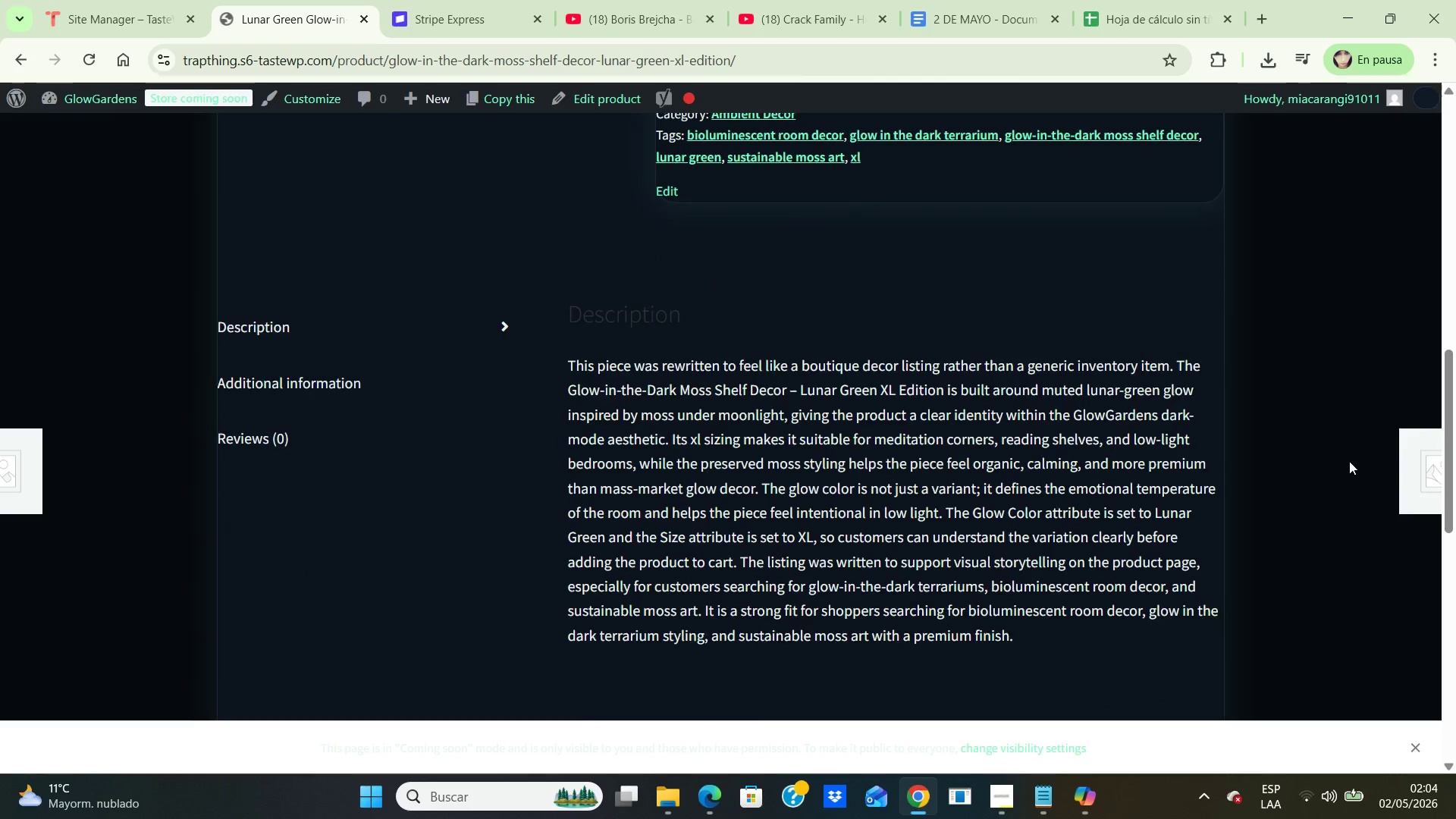 
scroll: coordinate [1349, 461], scroll_direction: none, amount: 0.0
 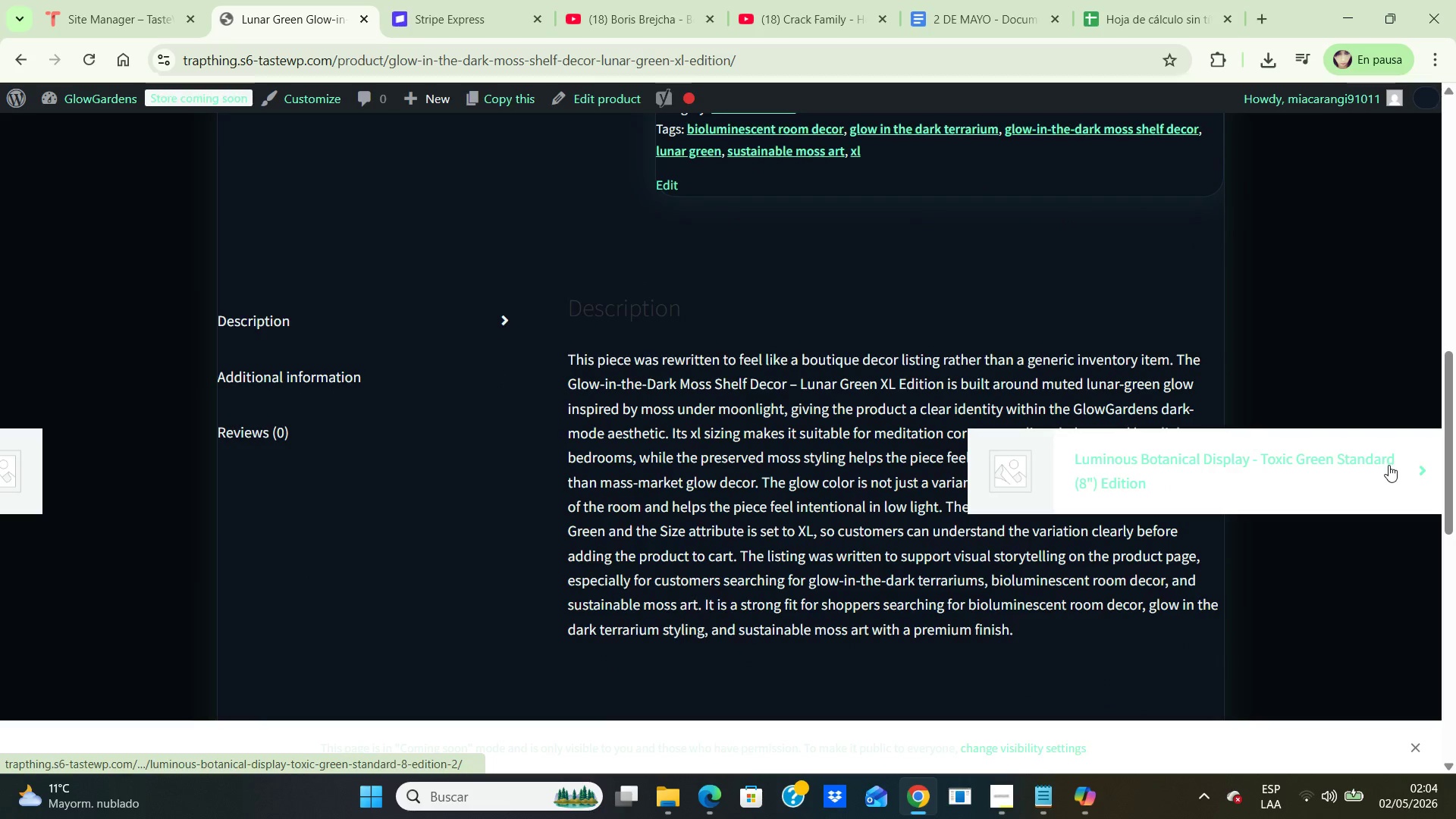 
left_click([1389, 465])
 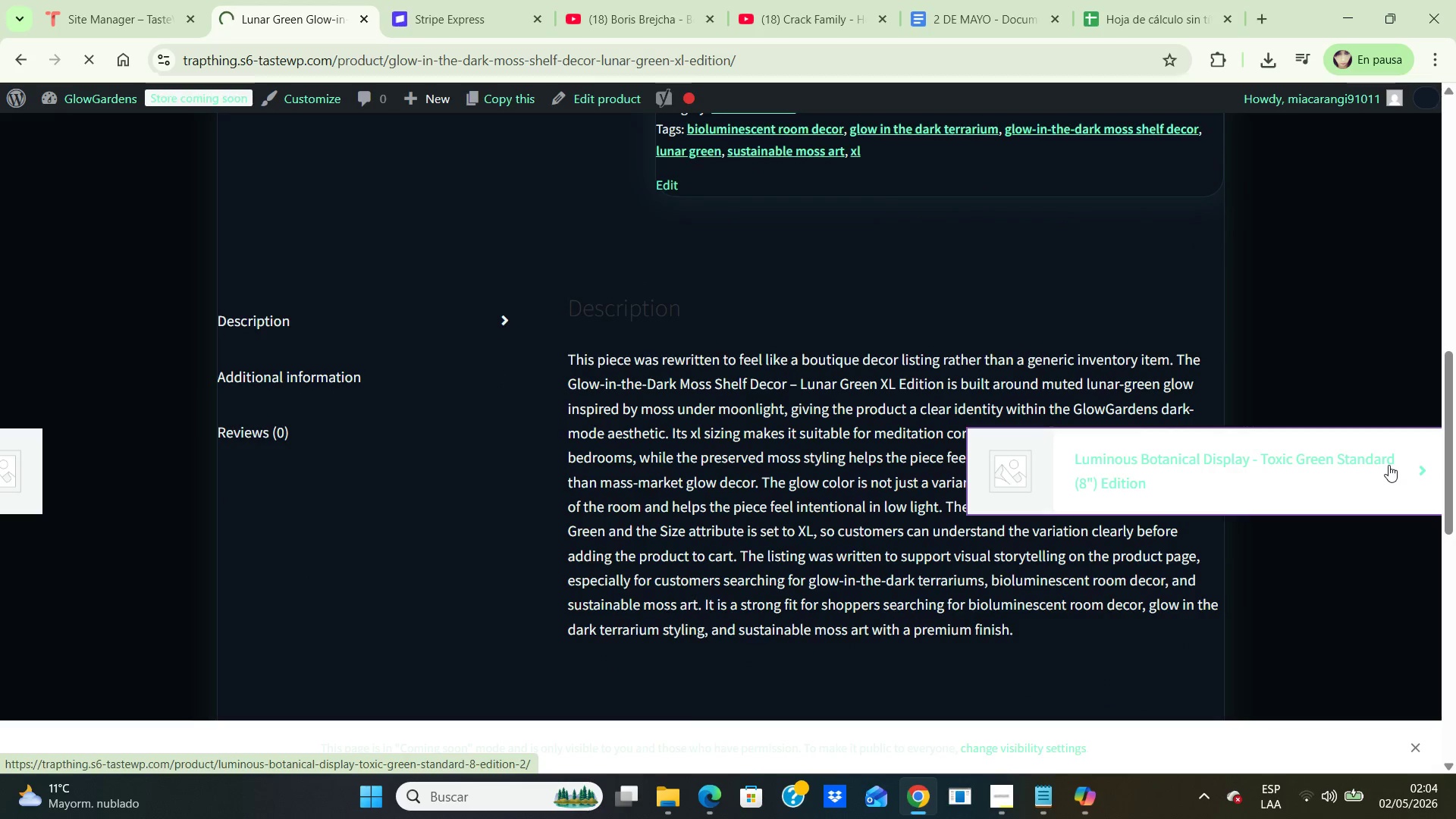 
scroll: coordinate [1389, 465], scroll_direction: down, amount: 2.0
 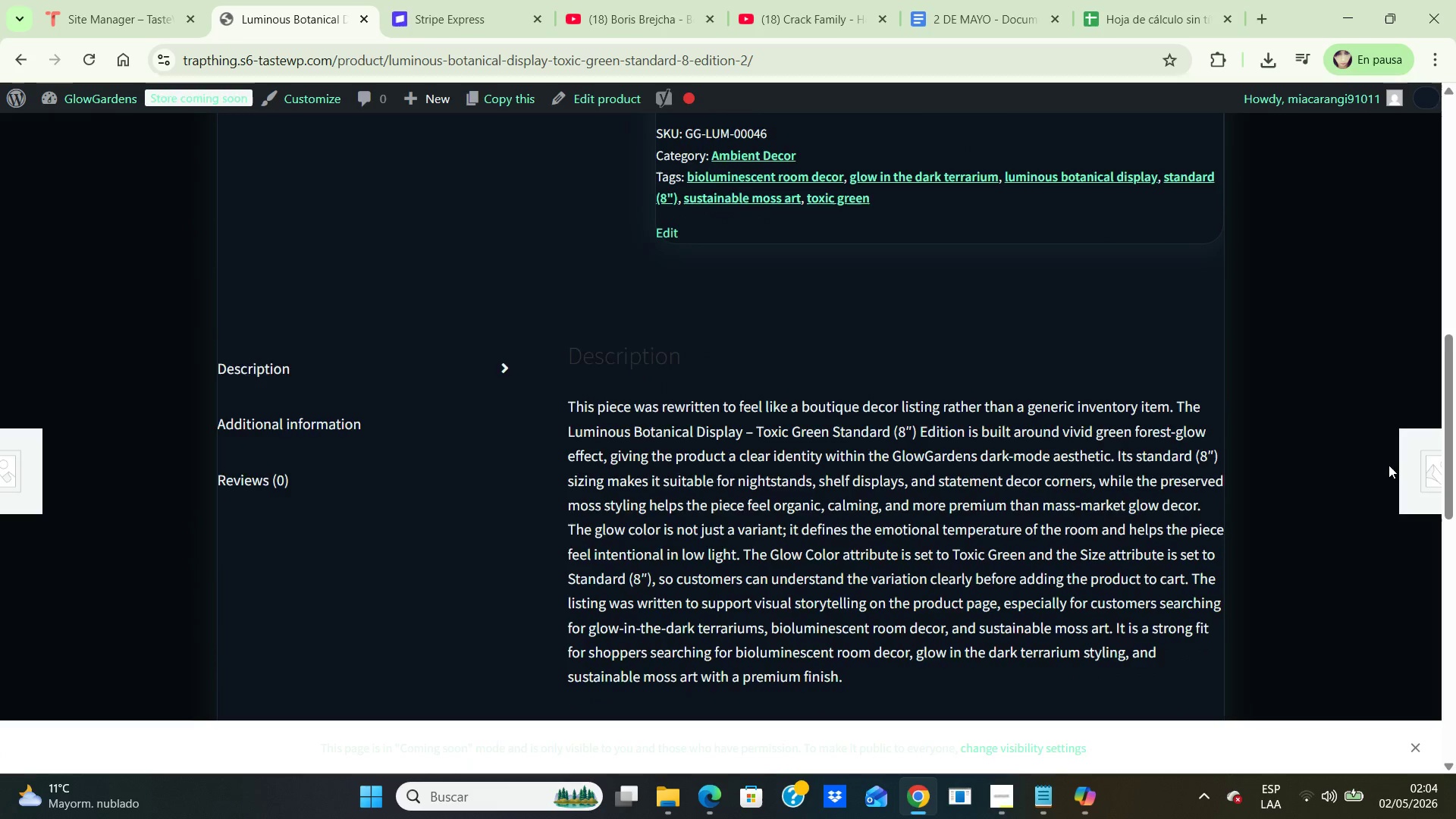 
left_click([1407, 477])
 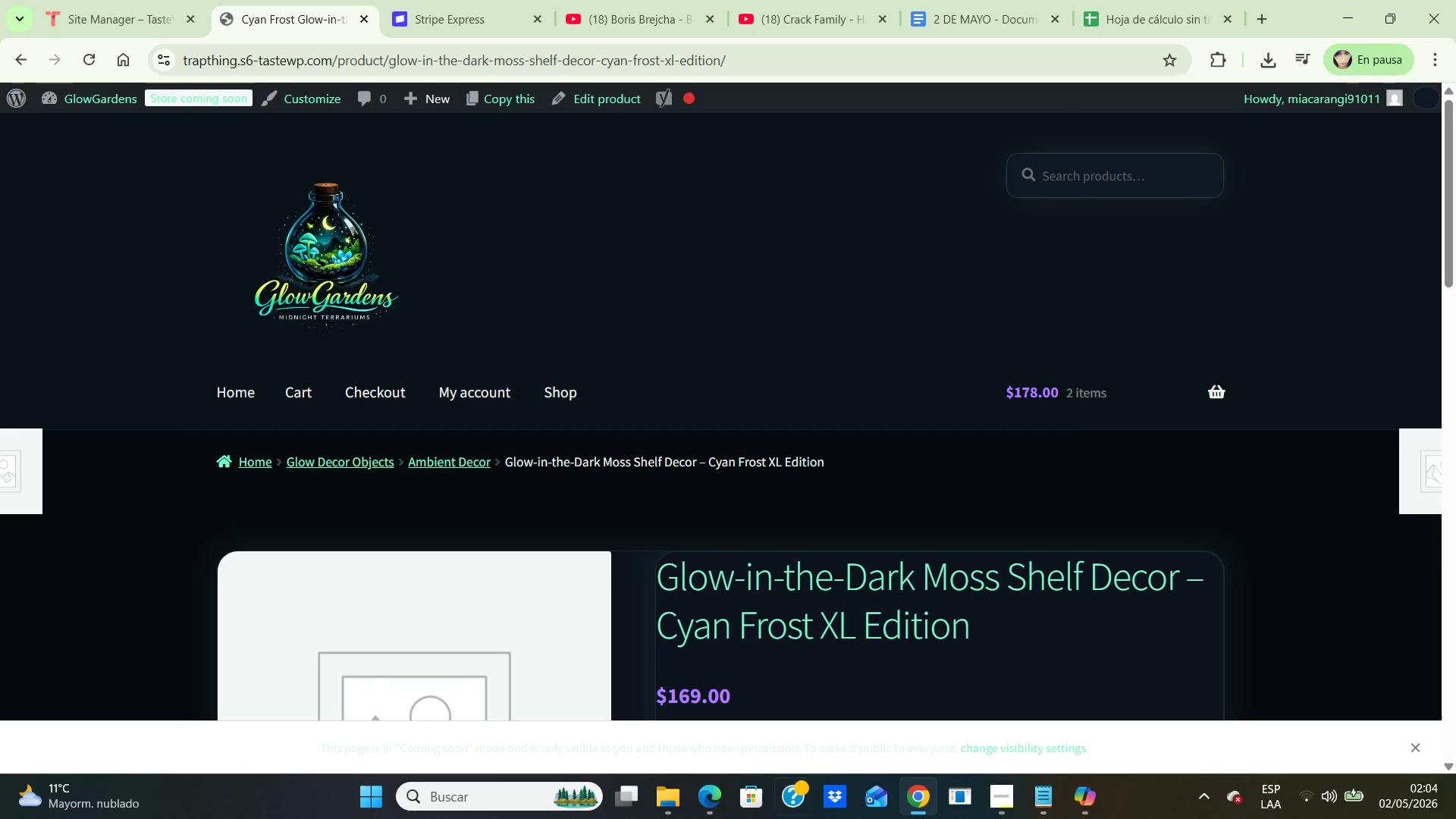 
wait(5.69)
 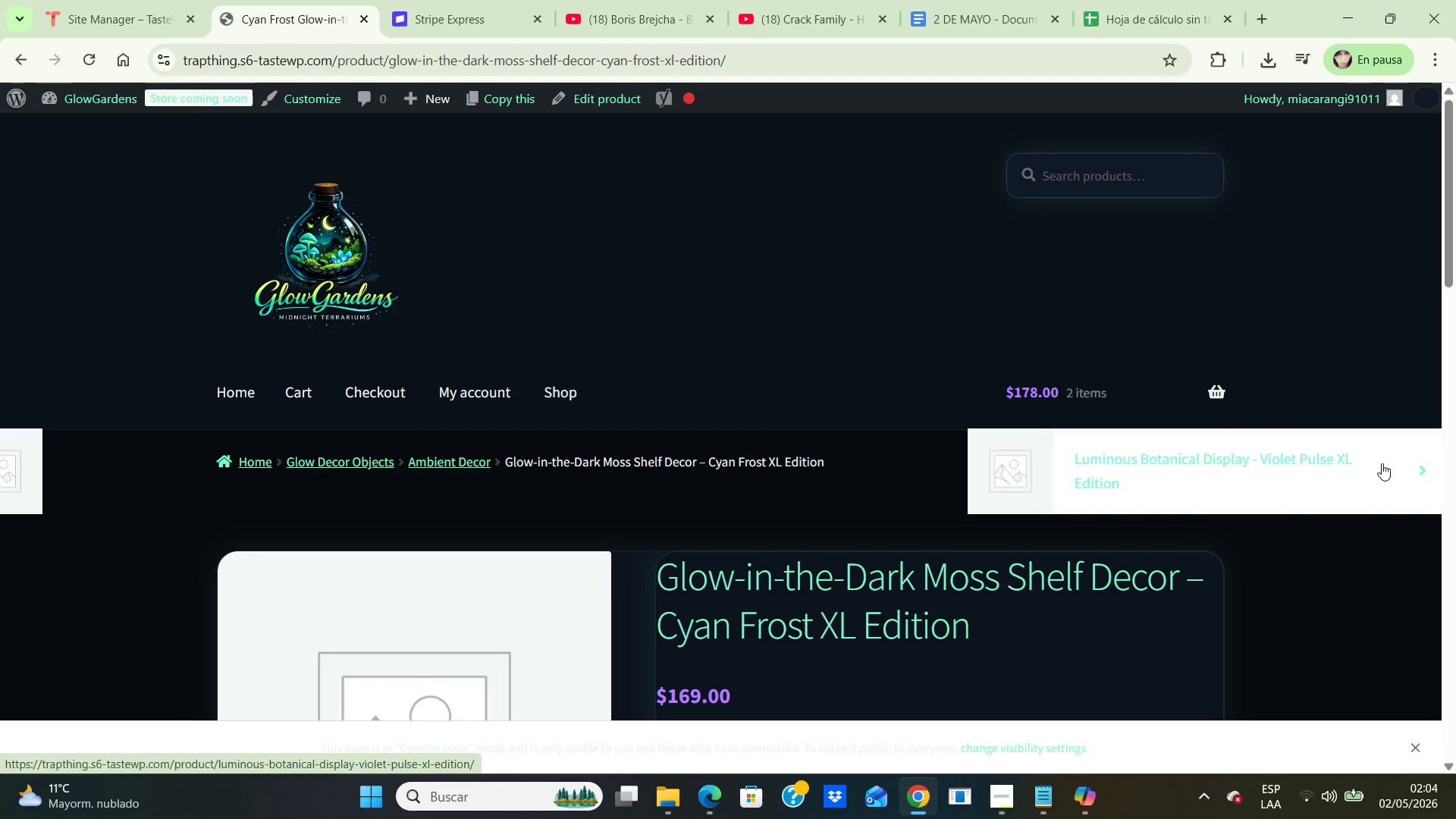 
scroll: coordinate [1298, 319], scroll_direction: down, amount: 2.0
 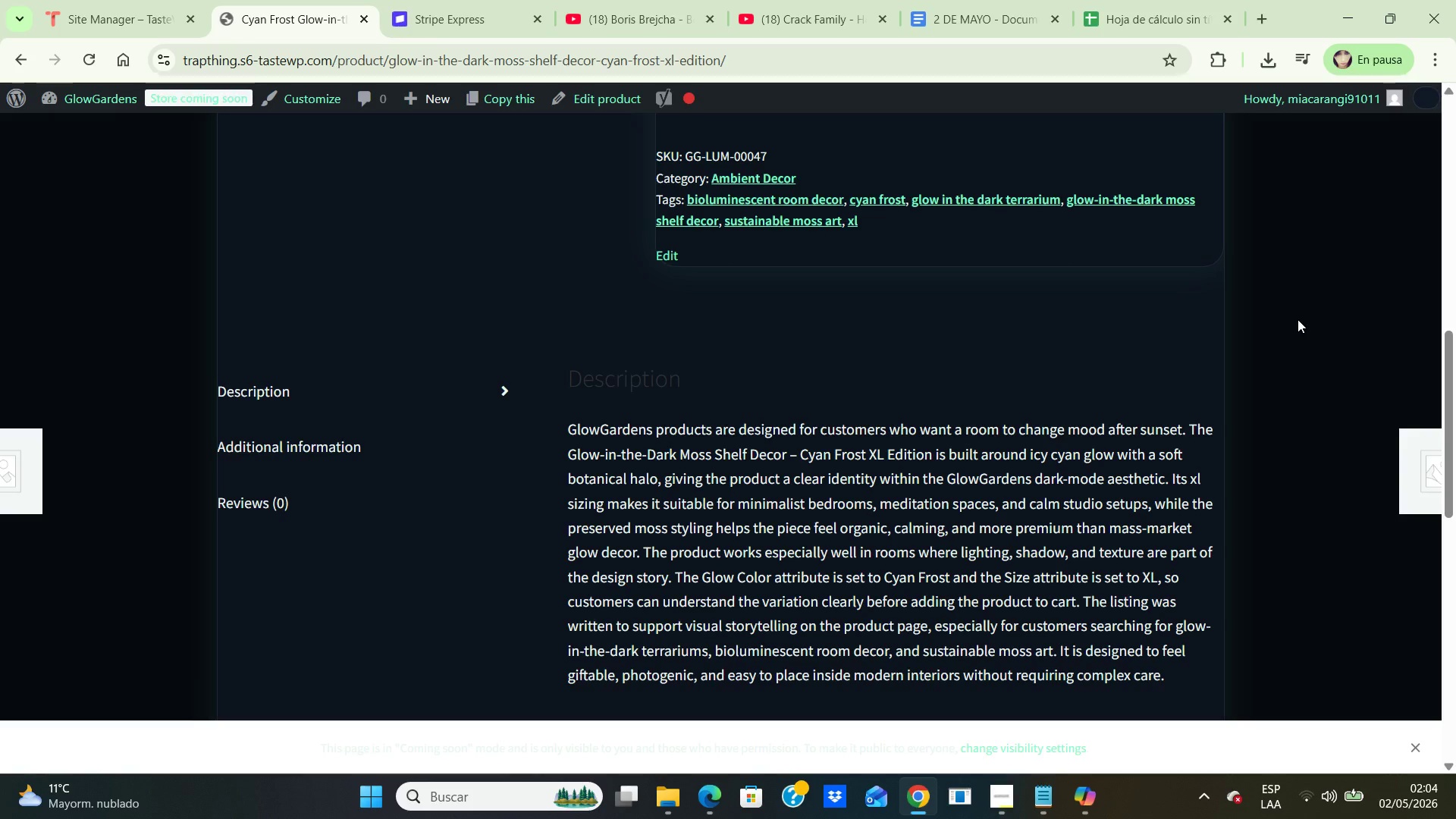 
wait(12.12)
 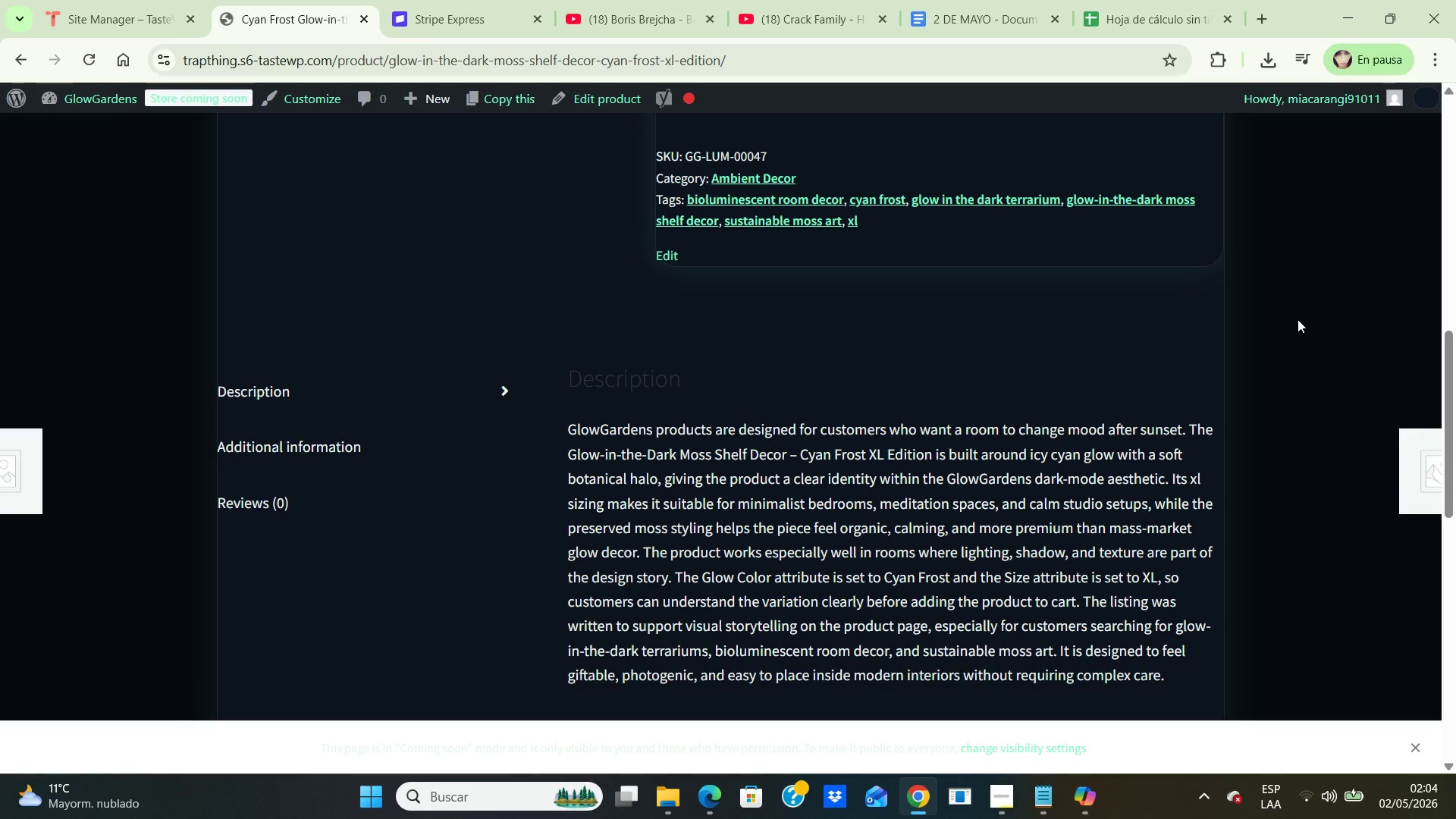 
scroll: coordinate [1298, 319], scroll_direction: down, amount: 6.0
 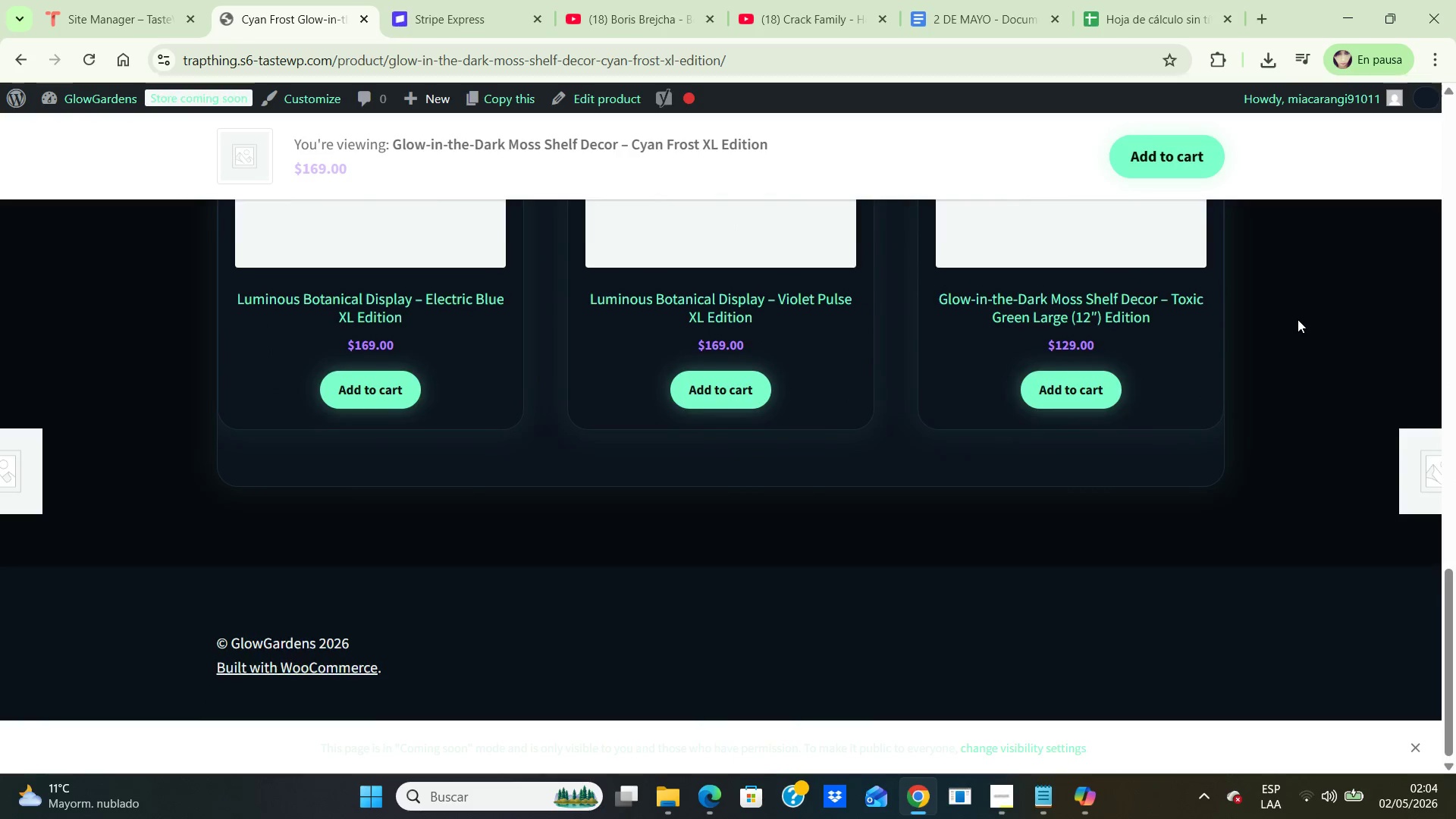 
scroll: coordinate [1298, 319], scroll_direction: up, amount: 3.0
 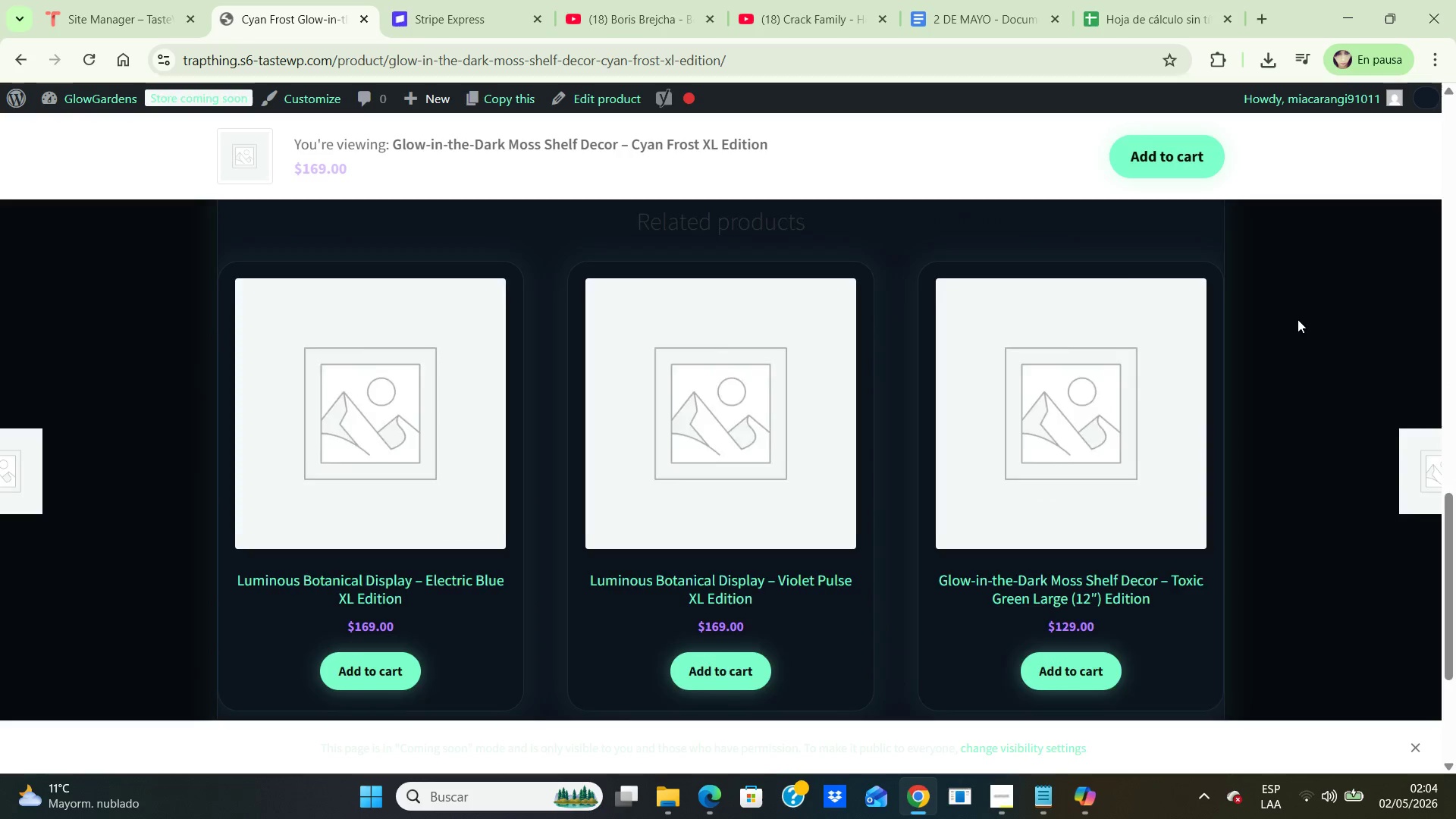 
scroll: coordinate [1298, 319], scroll_direction: down, amount: 2.0
 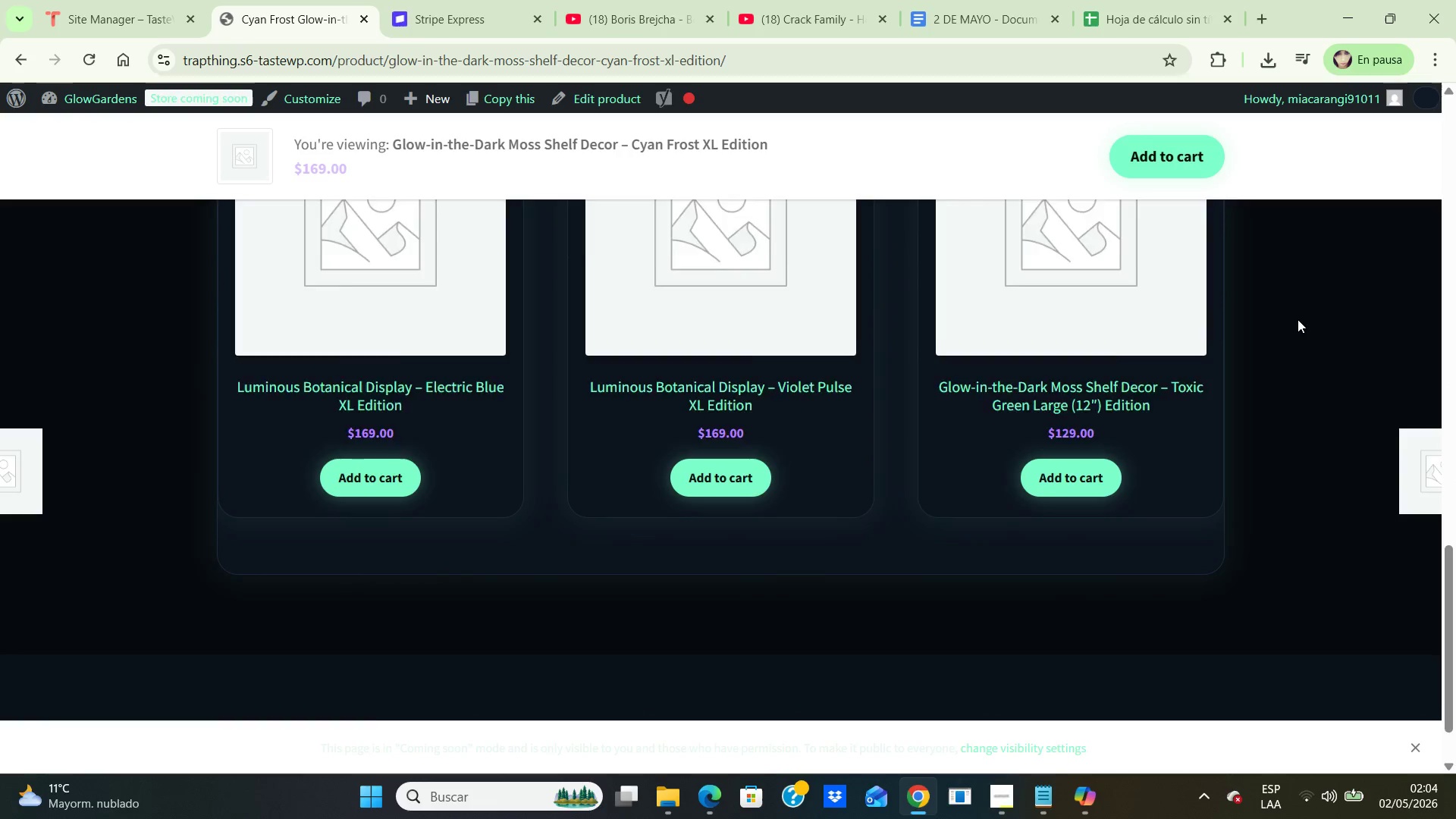 
scroll: coordinate [1298, 319], scroll_direction: up, amount: 9.0
 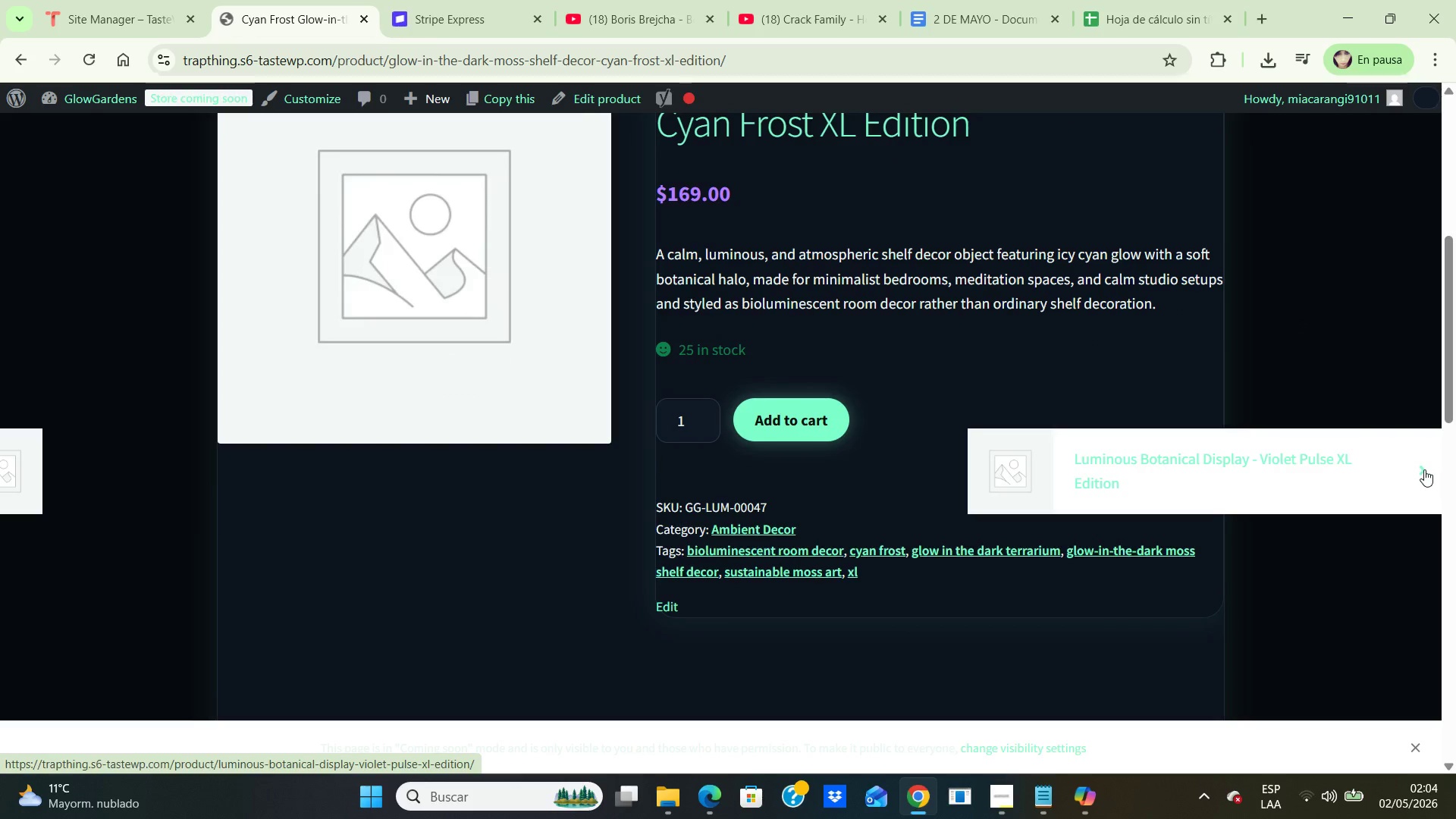 
left_click([1424, 469])
 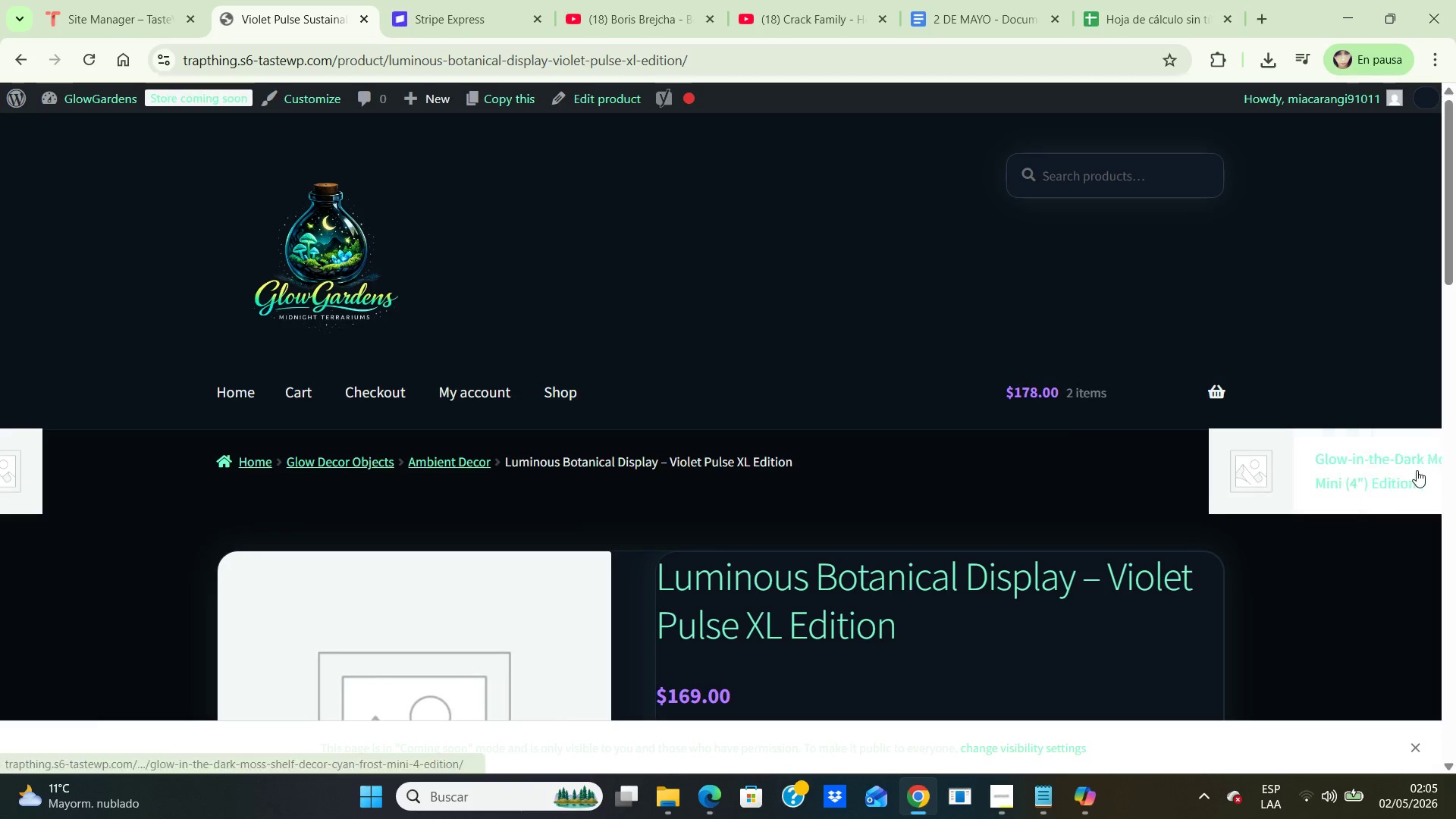 
wait(5.27)
 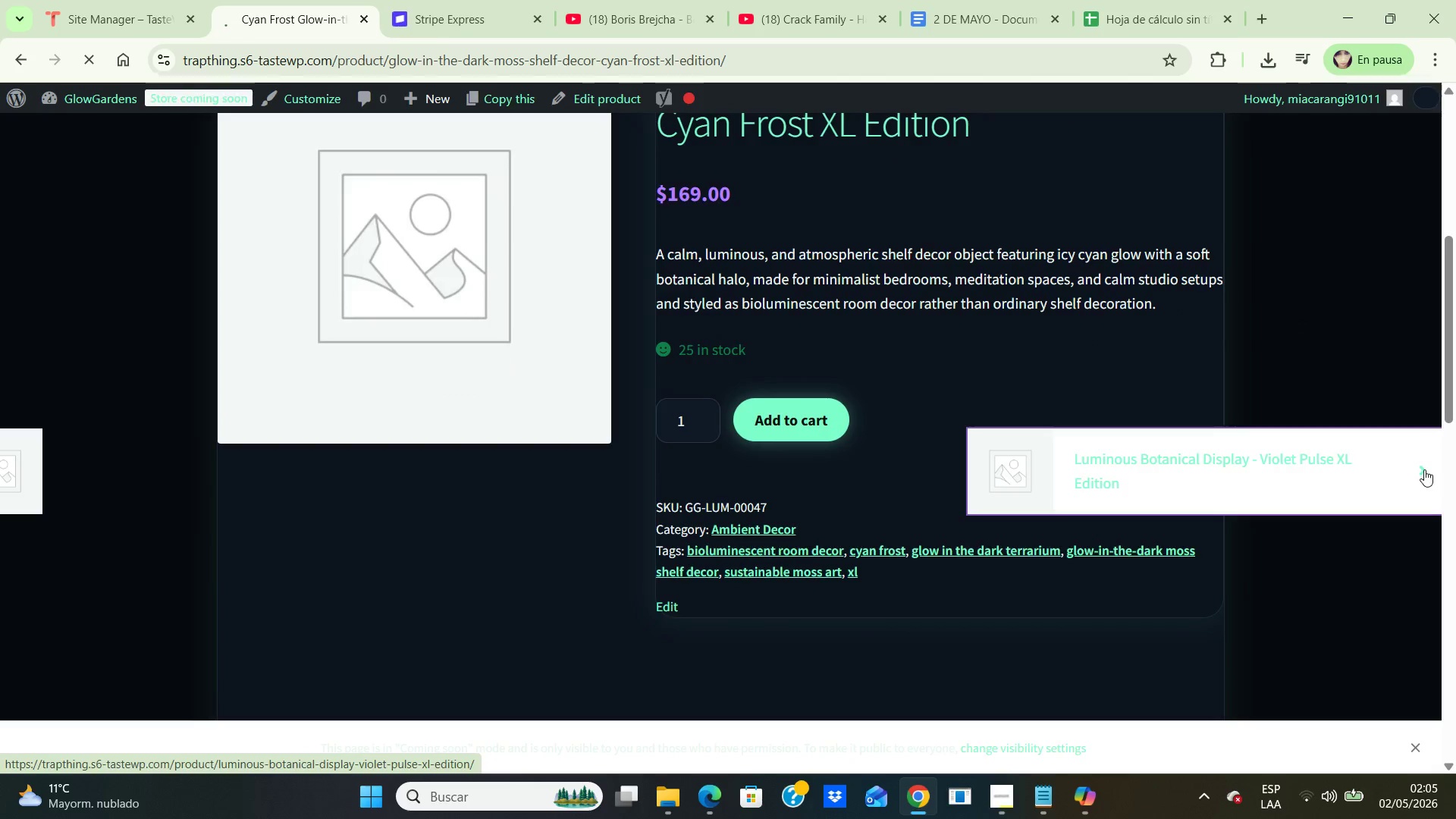 
scroll: coordinate [1404, 470], scroll_direction: down, amount: 11.0
 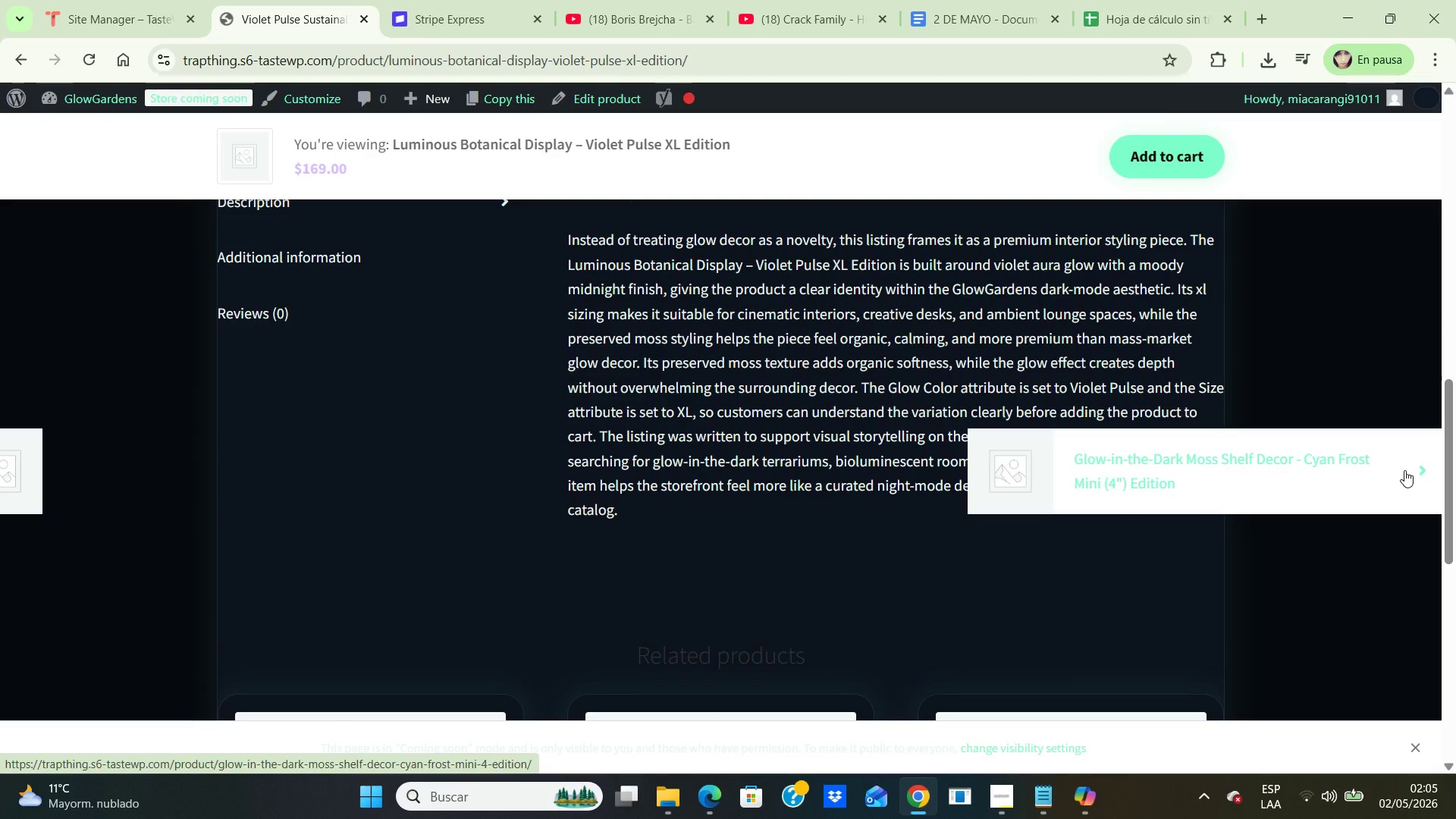 
left_click([1404, 470])
 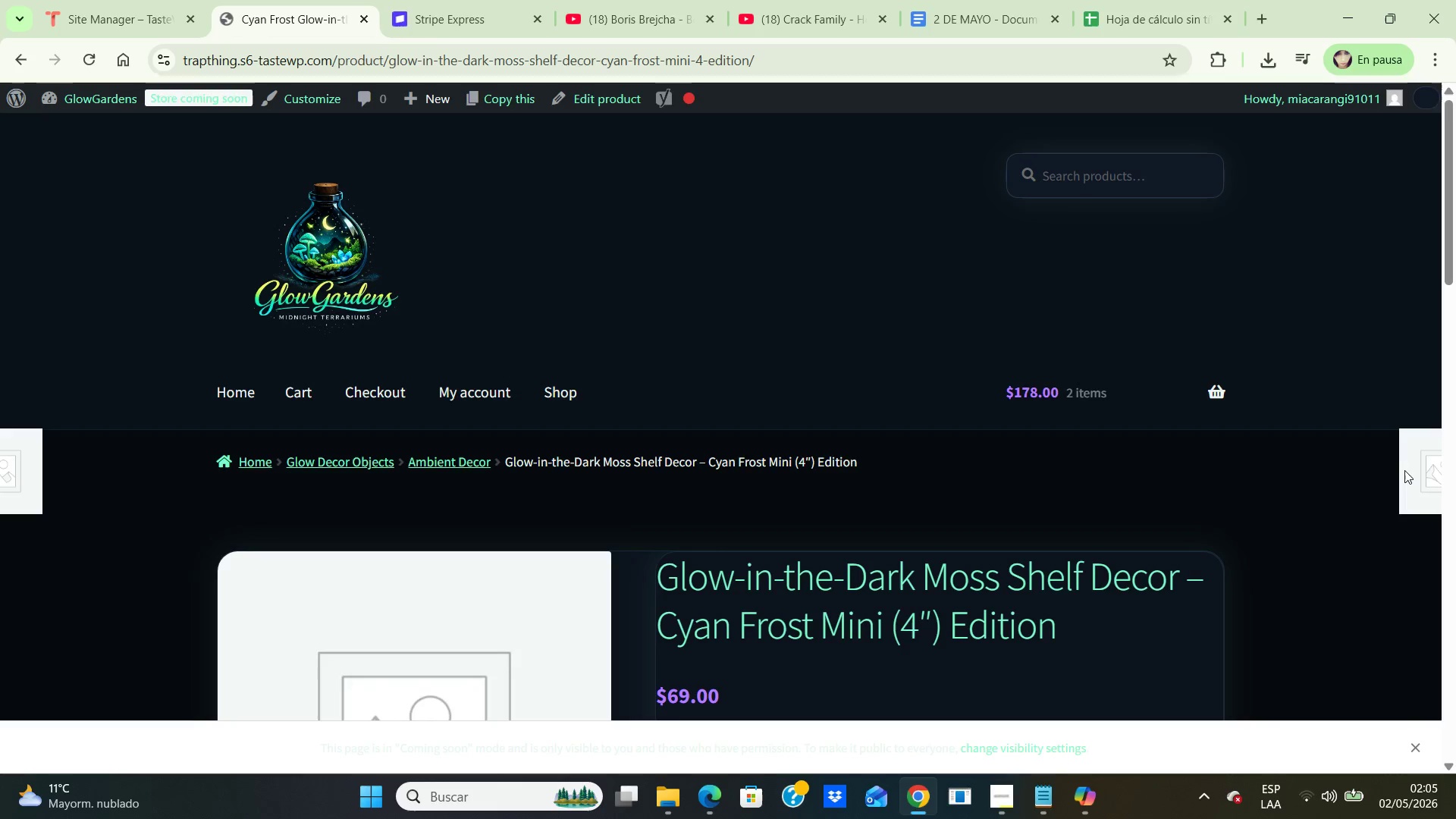 
wait(6.53)
 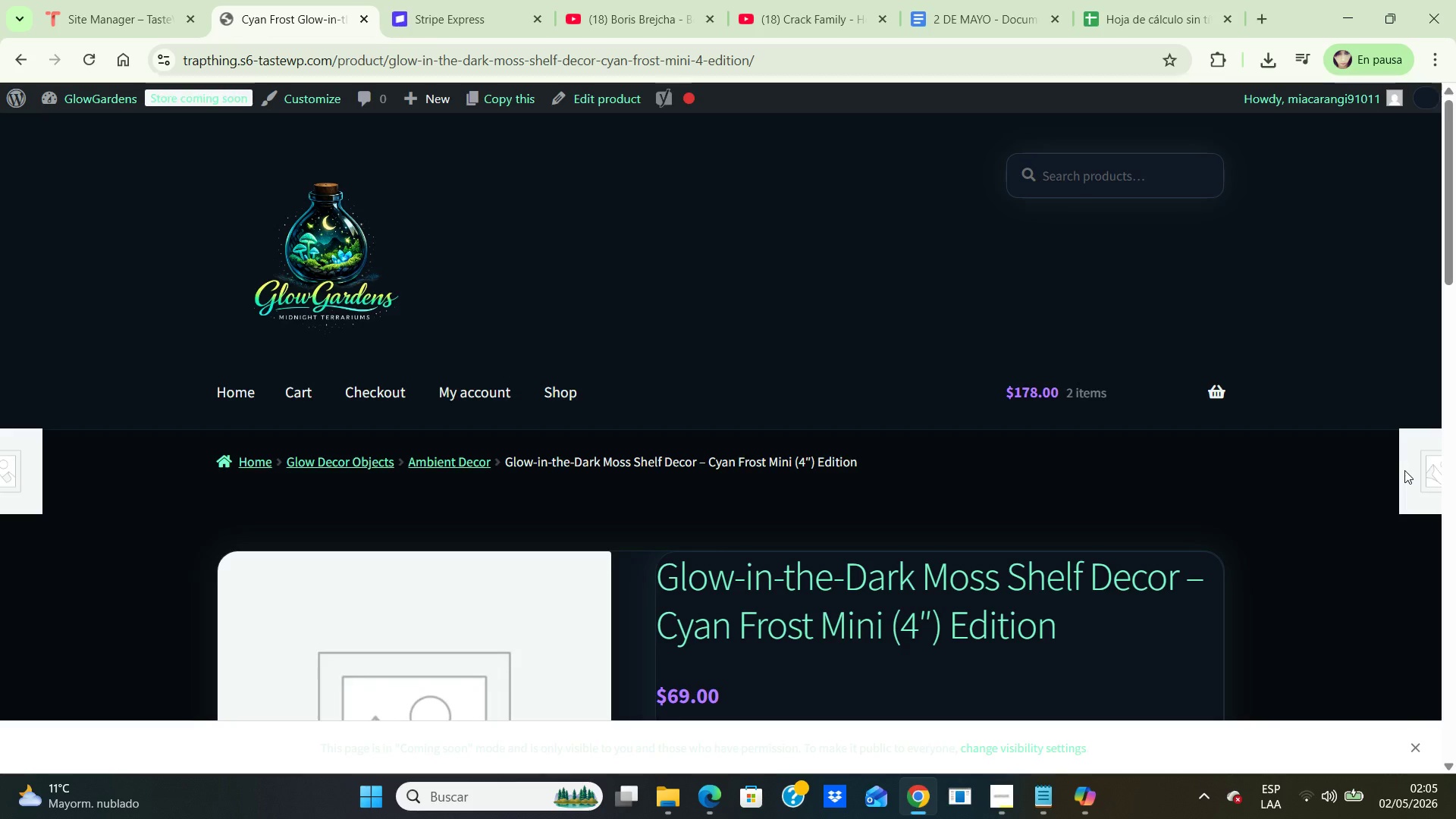 
scroll: coordinate [1404, 470], scroll_direction: down, amount: 9.0
 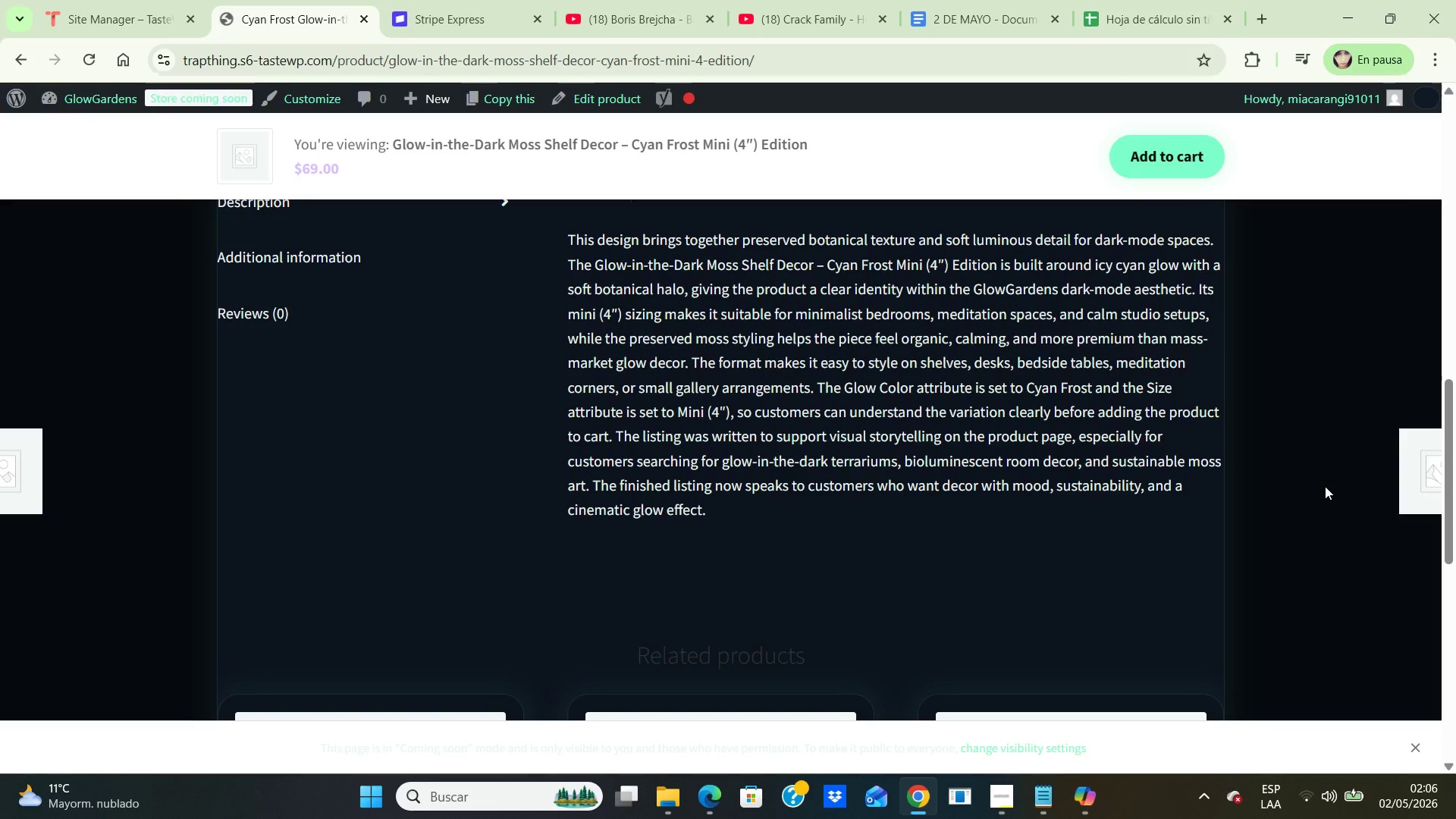 
wait(65.56)
 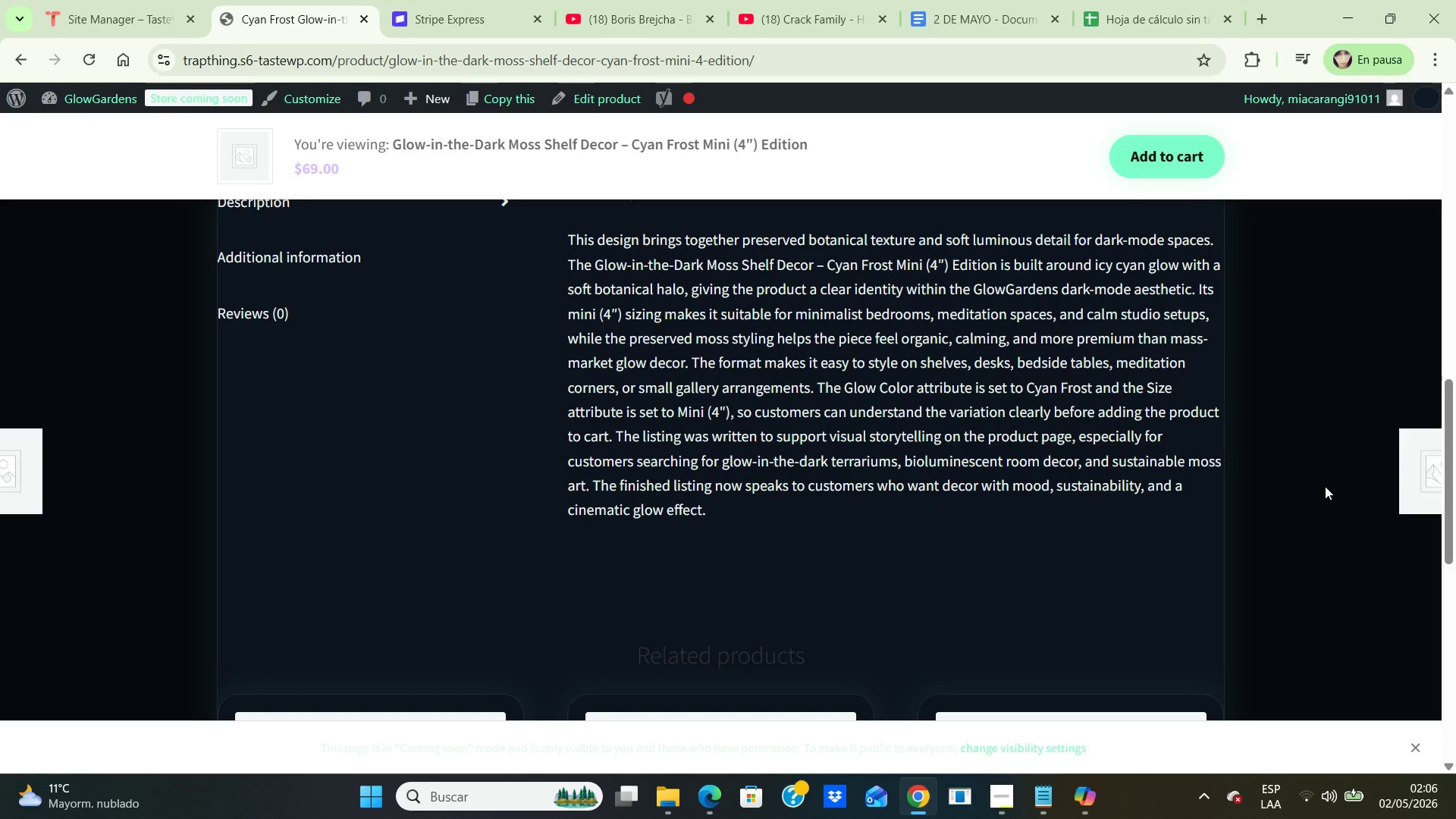 
left_click([1383, 458])
 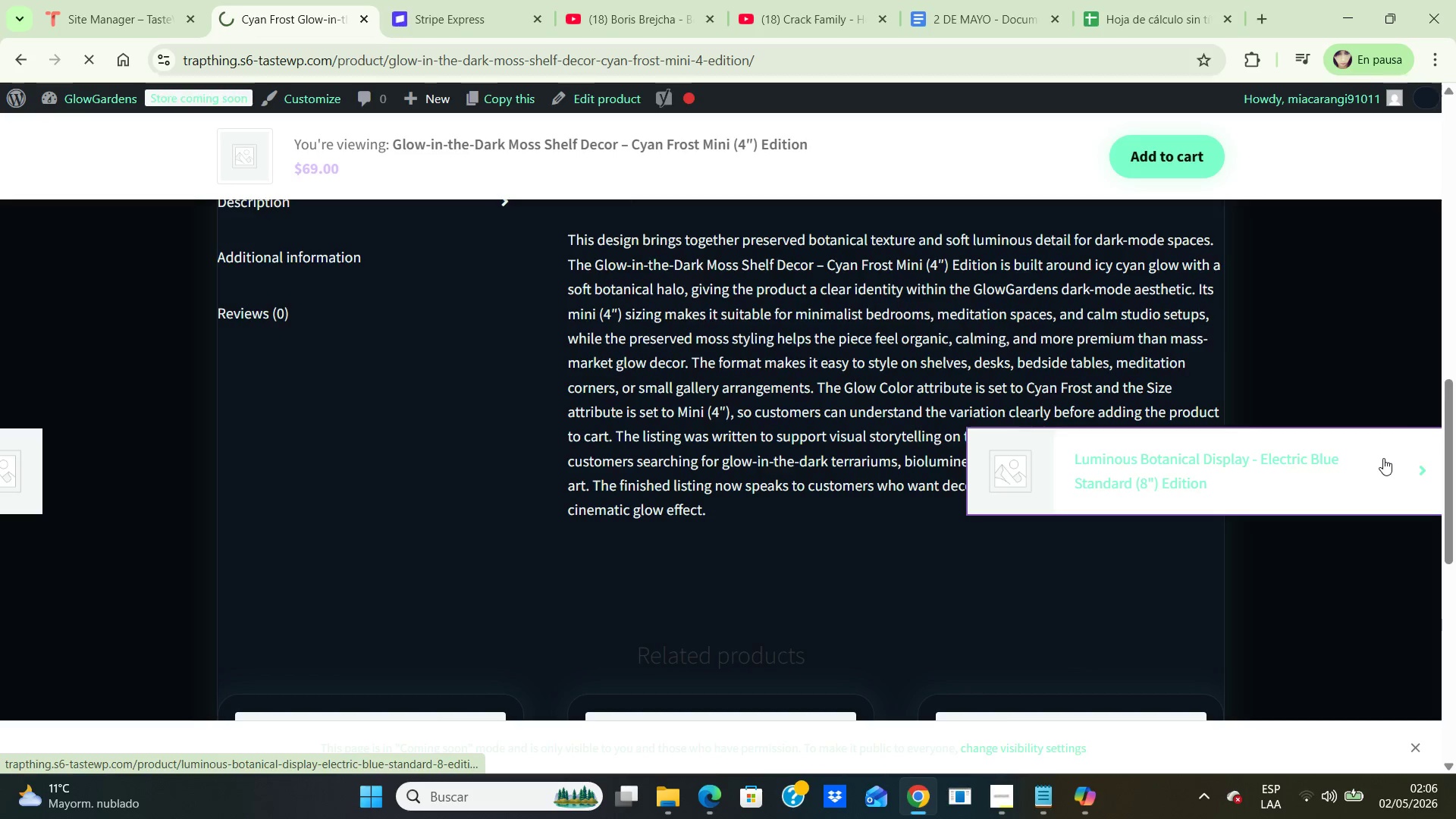 
scroll: coordinate [1383, 458], scroll_direction: down, amount: 9.0
 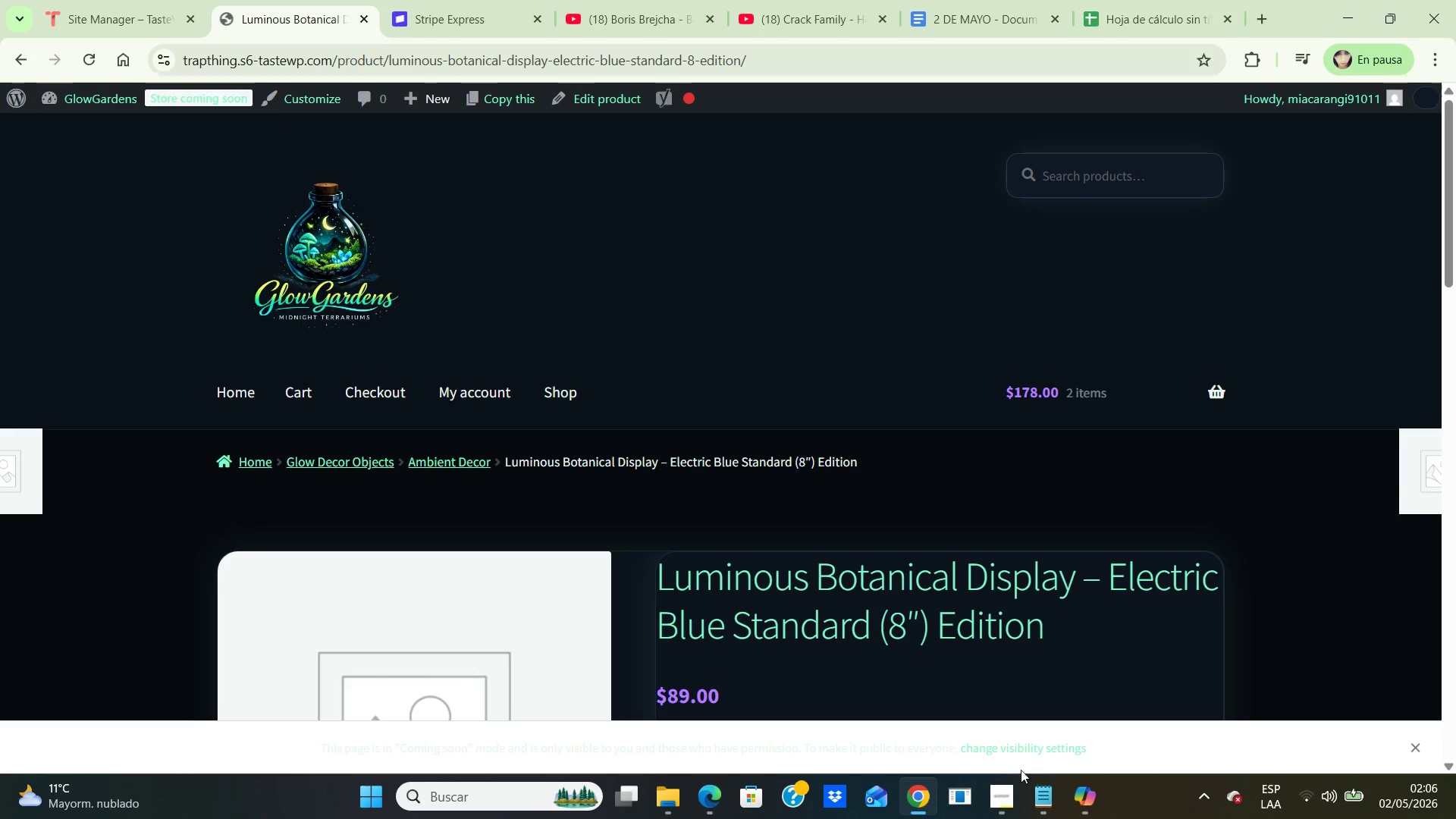 
left_click([987, 799])